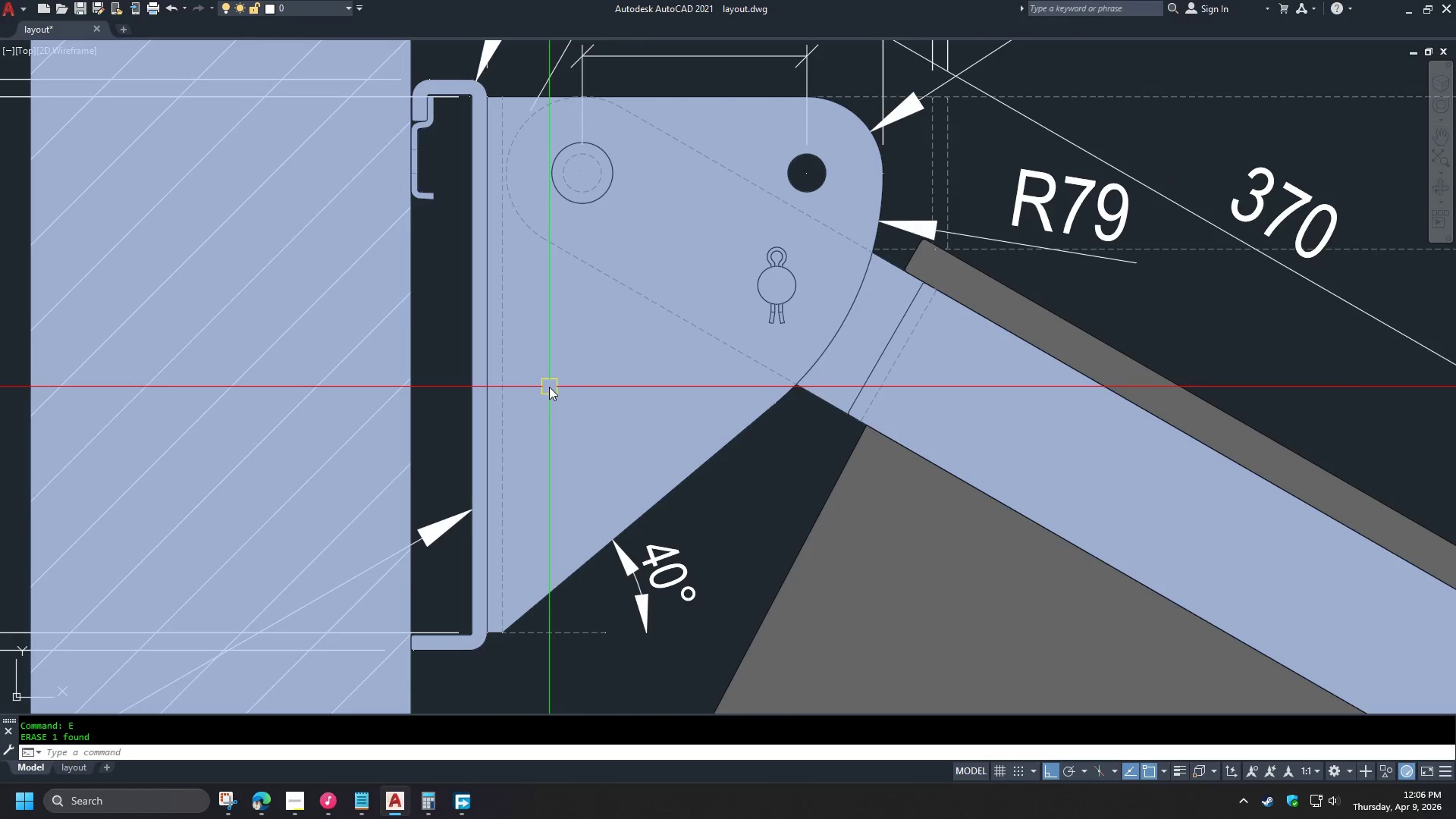 
key(Space)
 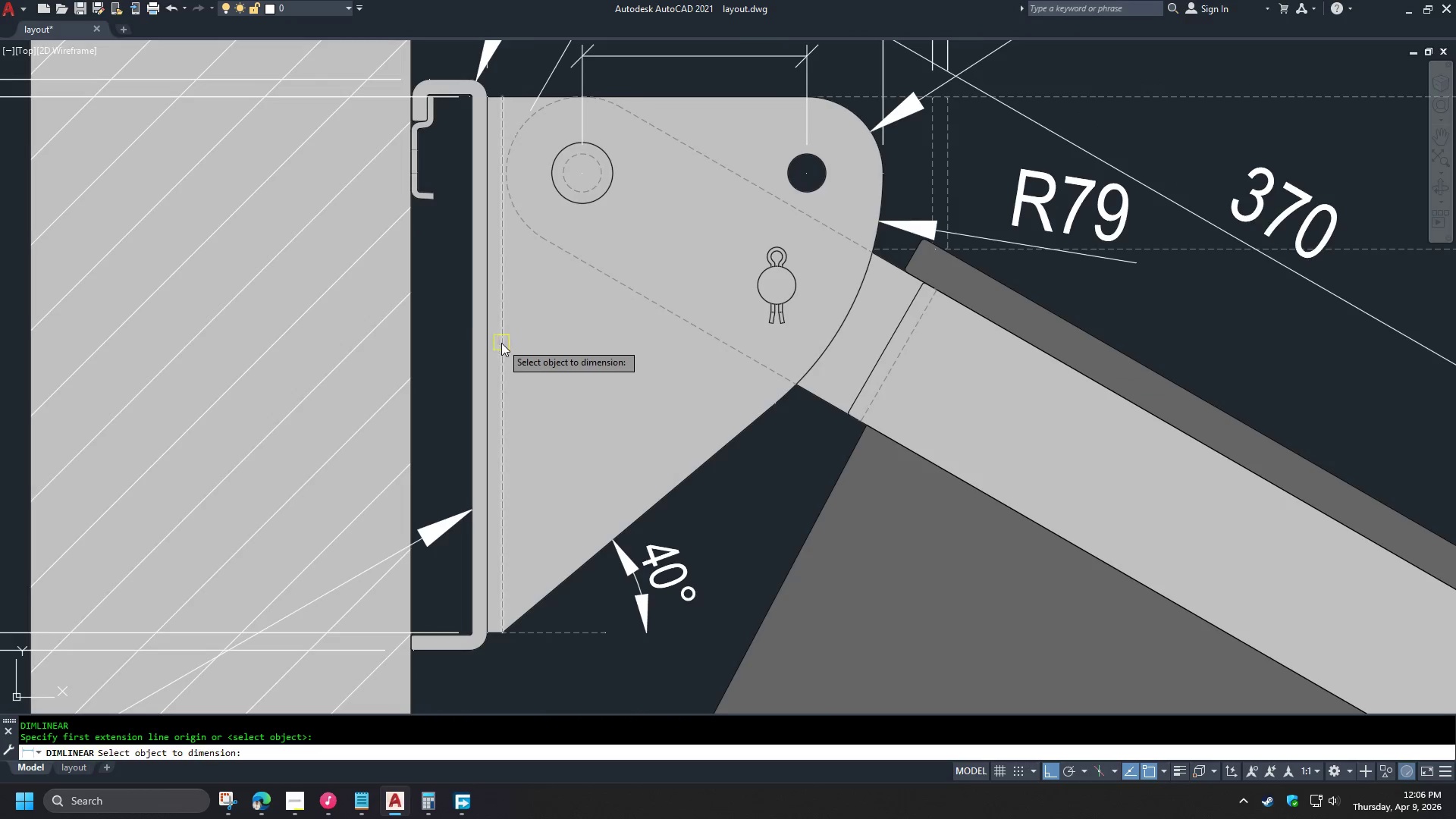 
left_click_drag(start_coordinate=[501, 343], to_coordinate=[508, 345])
 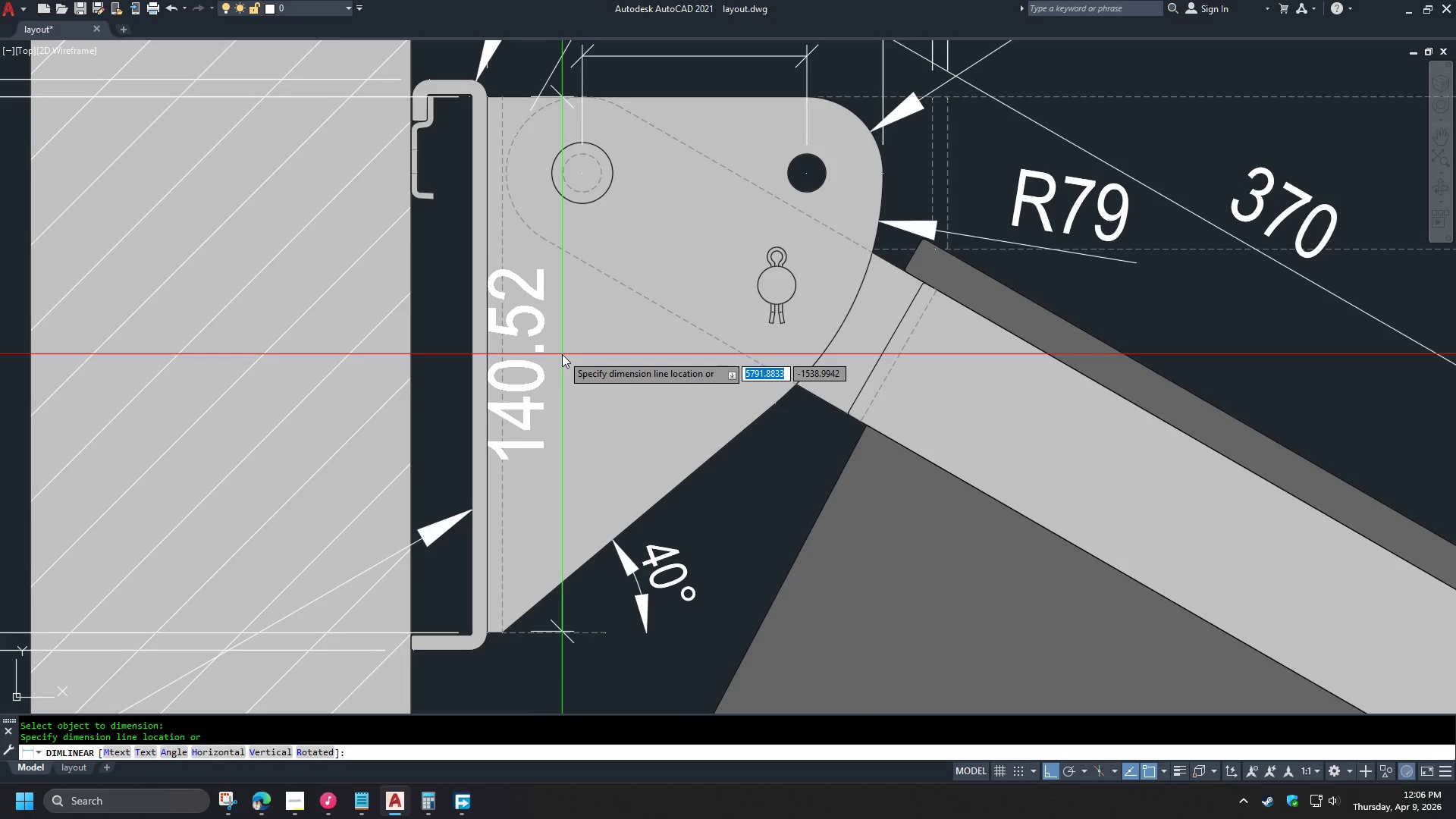 
scroll: coordinate [563, 354], scroll_direction: down, amount: 1.0
 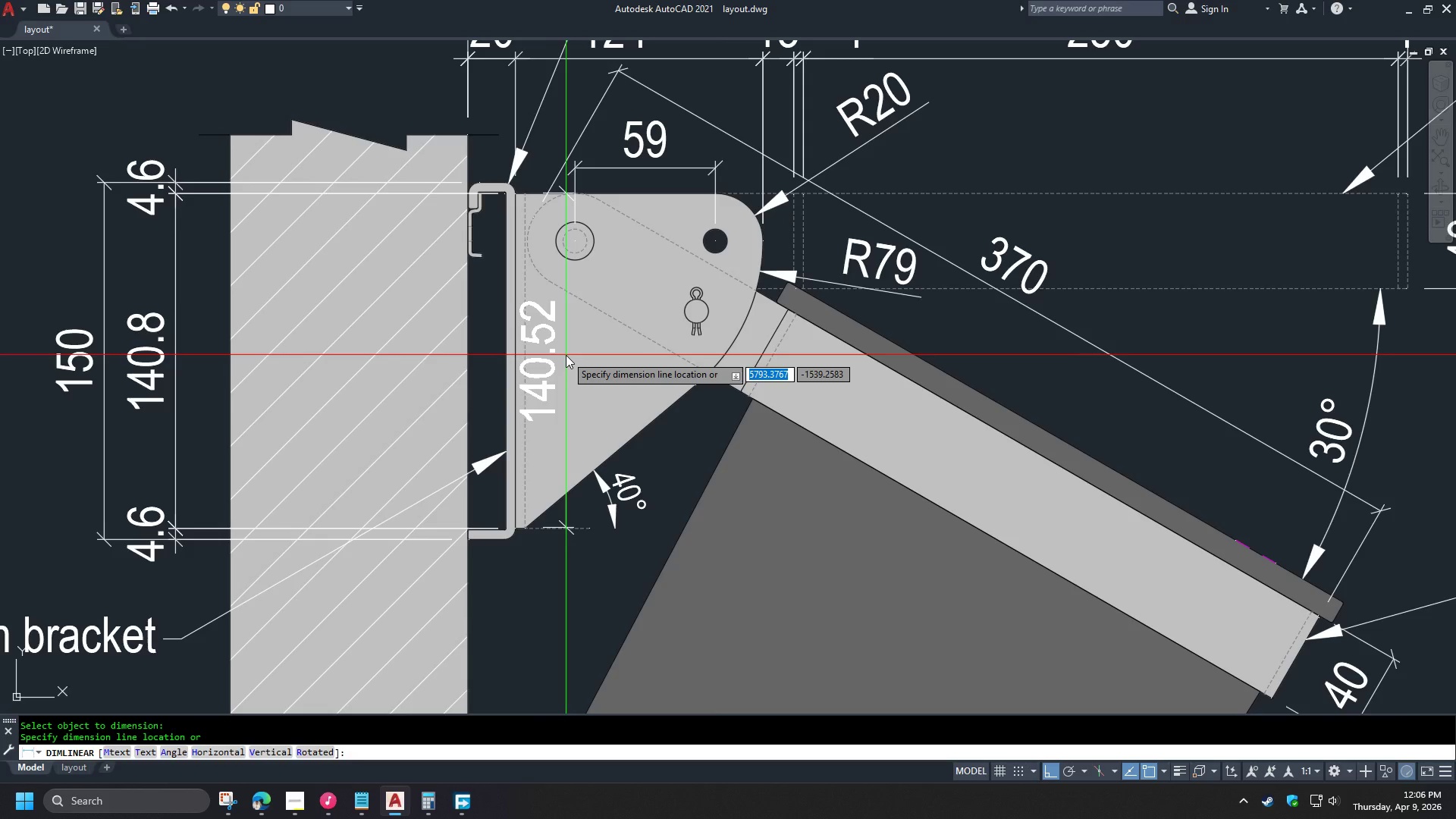 
scroll: coordinate [502, 639], scroll_direction: up, amount: 4.0
 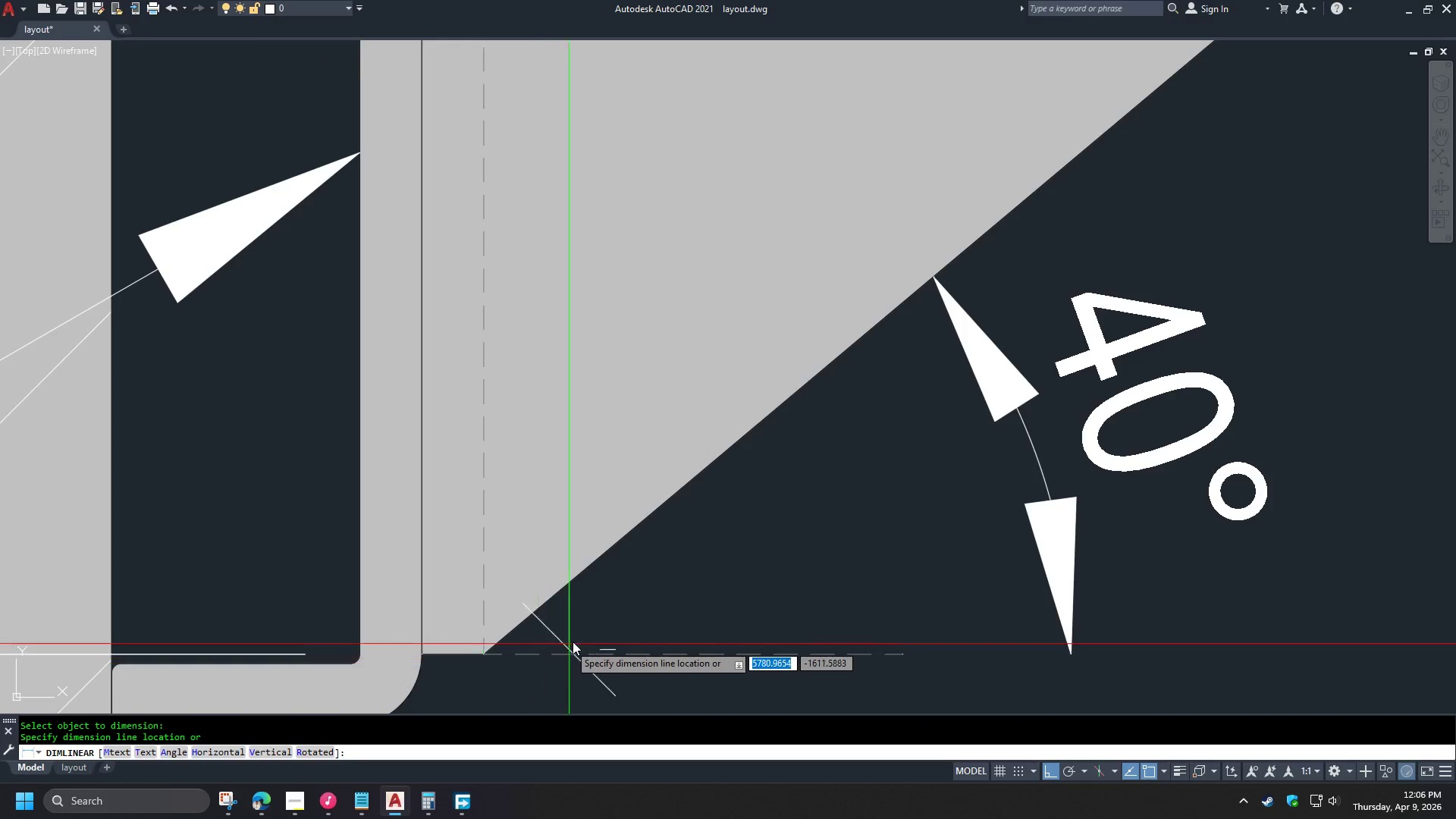 
key(Escape)
 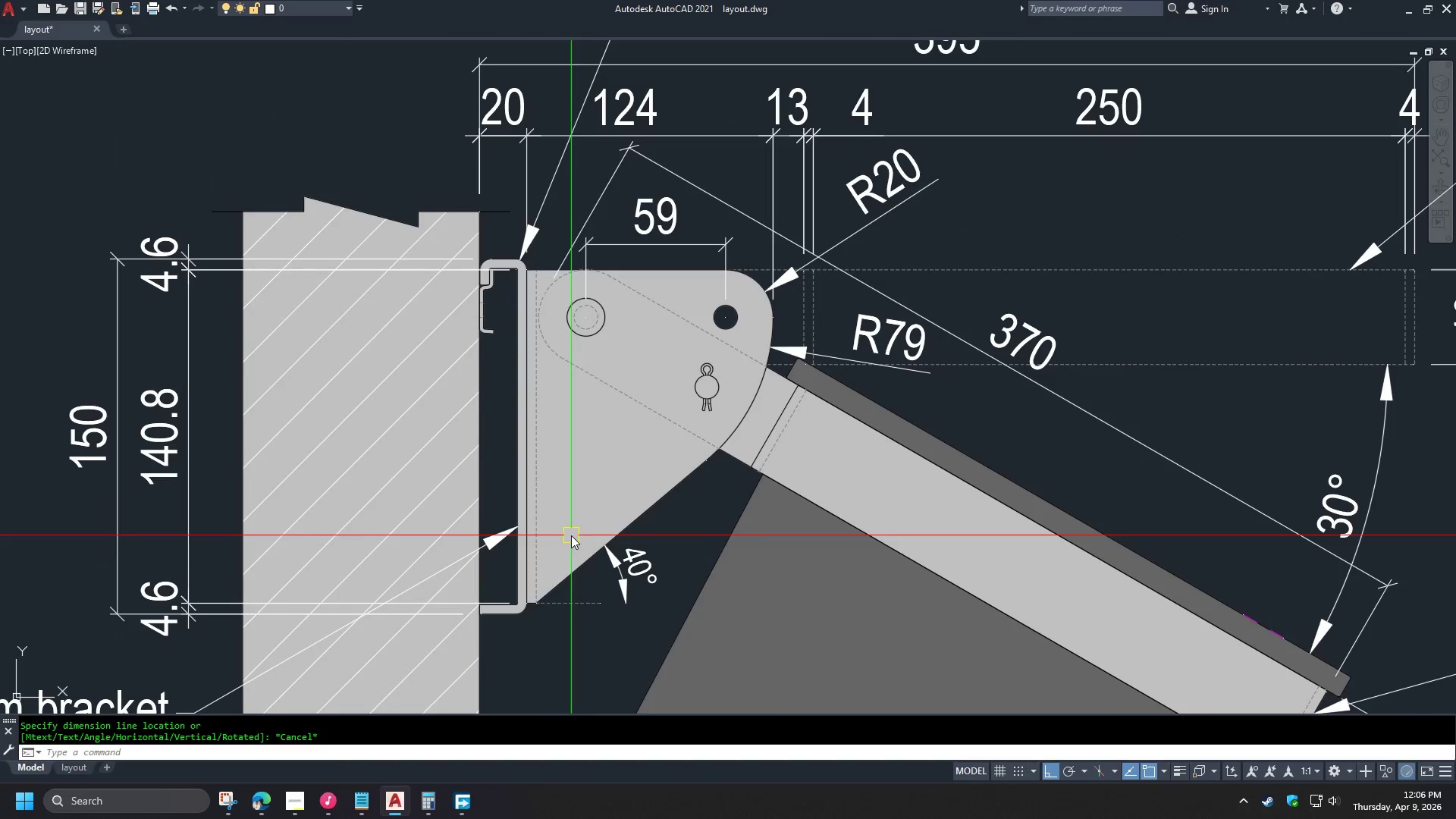 
key(Escape)
 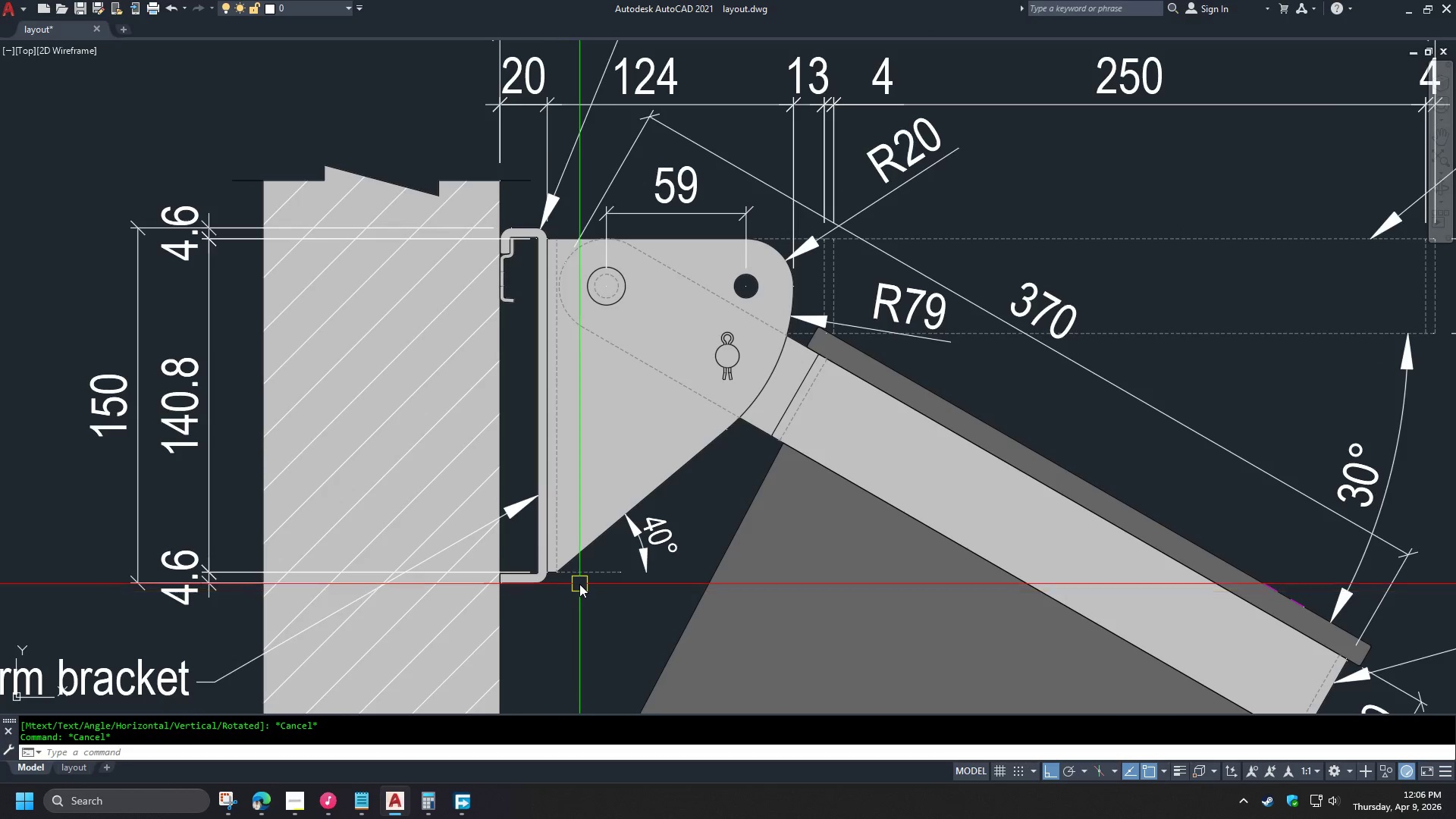 
scroll: coordinate [582, 580], scroll_direction: down, amount: 6.0
 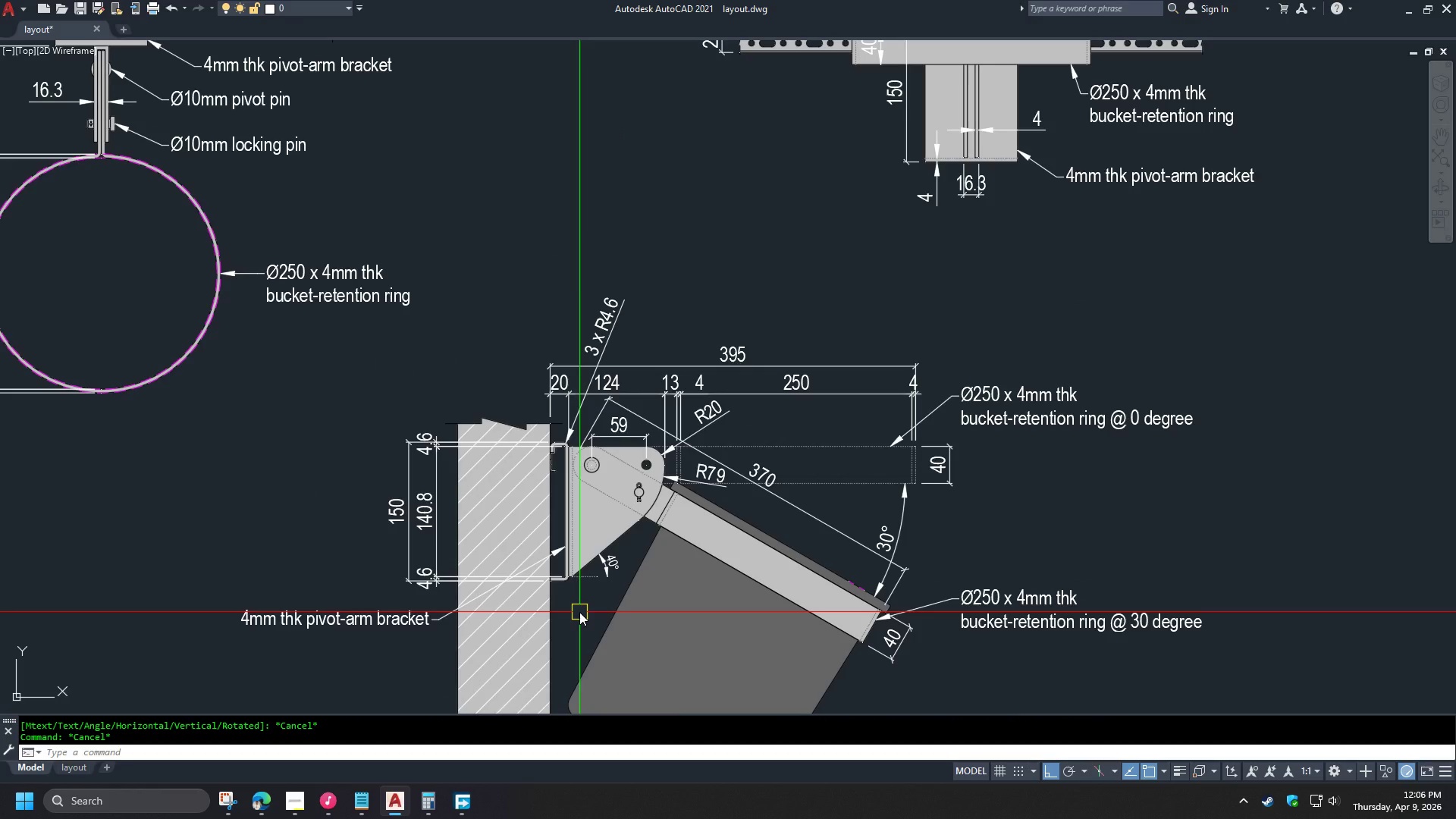 
scroll: coordinate [578, 612], scroll_direction: up, amount: 1.0
 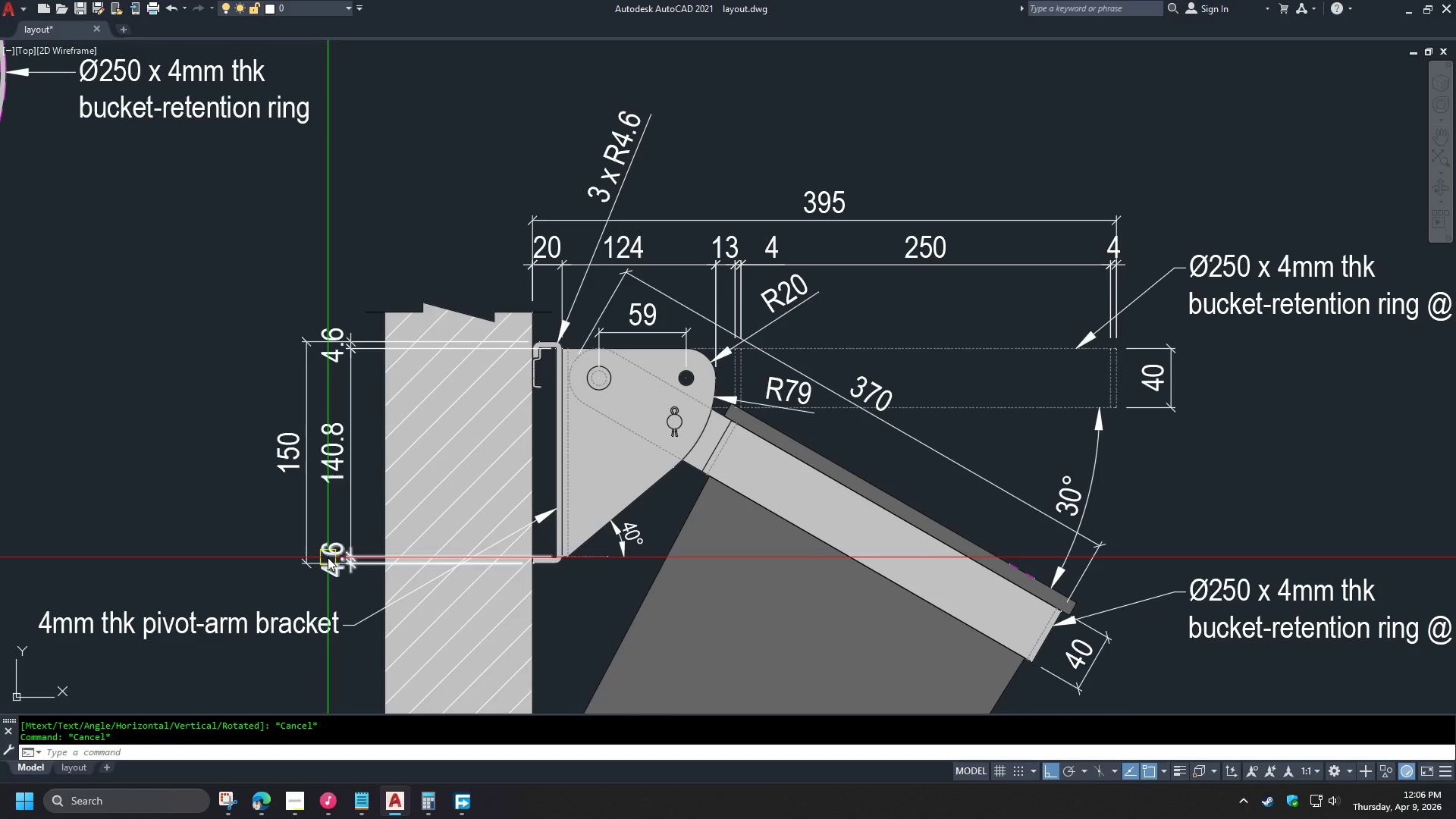 
key(Escape)
 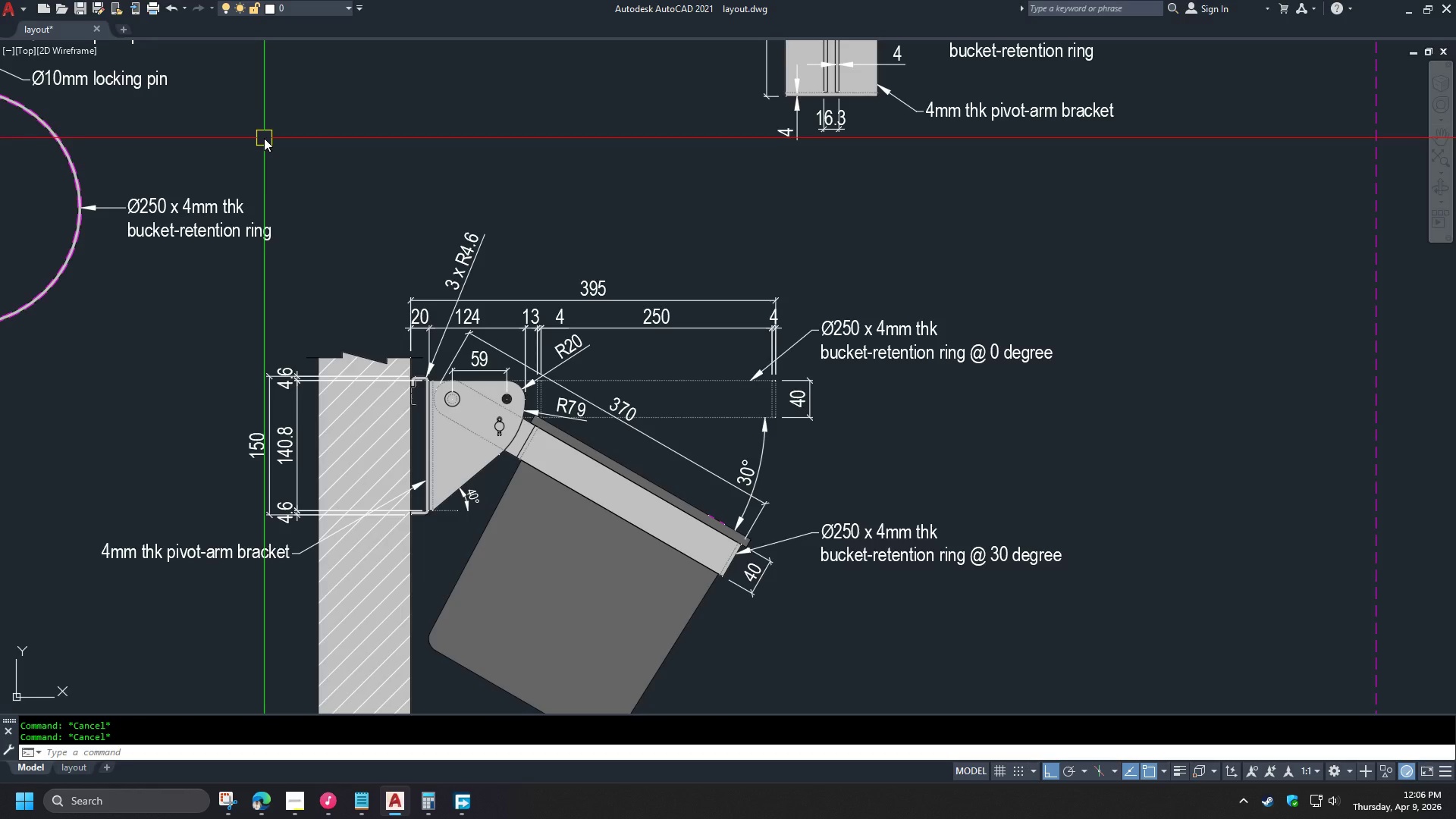 
scroll: coordinate [390, 302], scroll_direction: down, amount: 1.0
 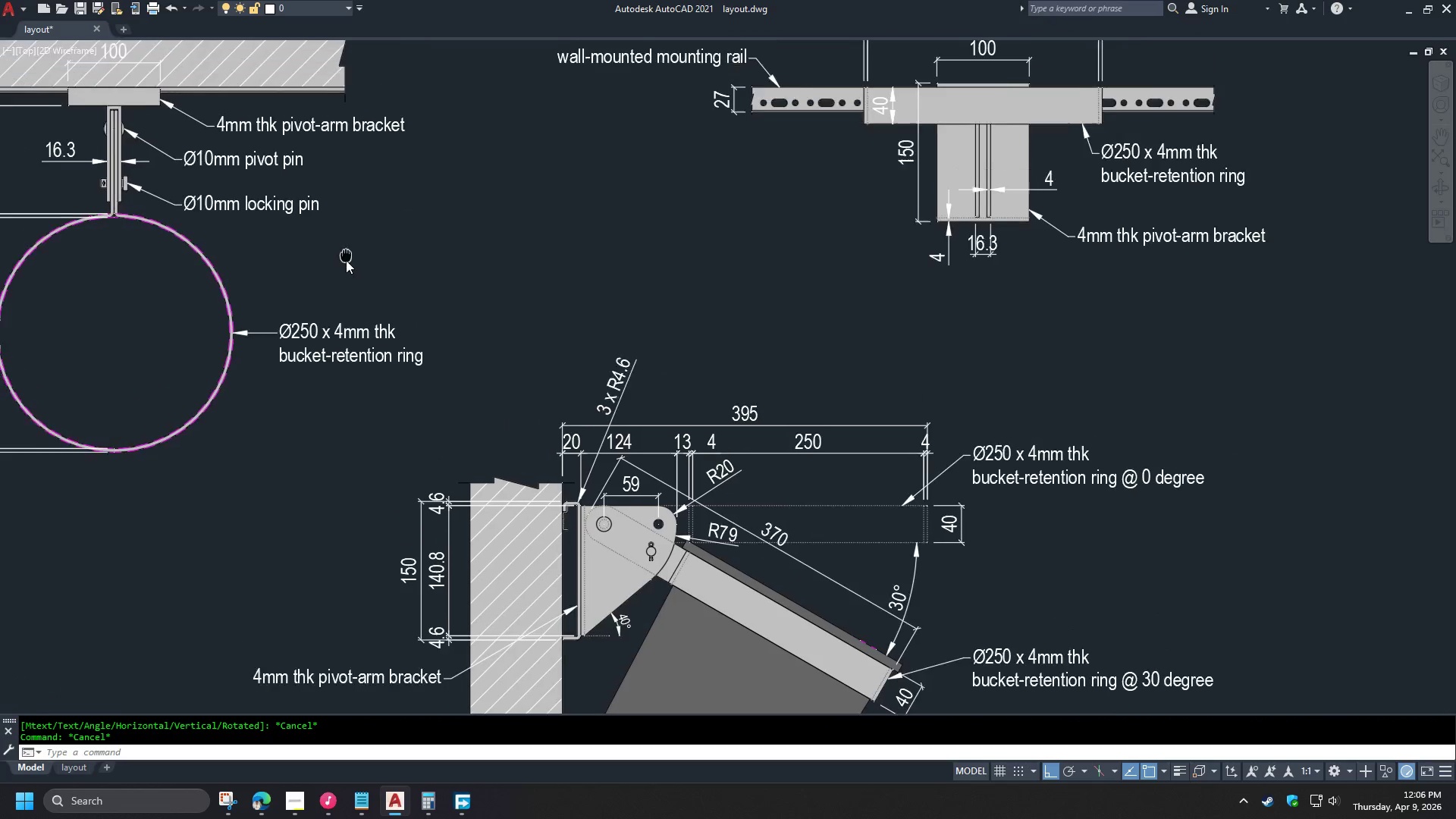 
wait(5.84)
 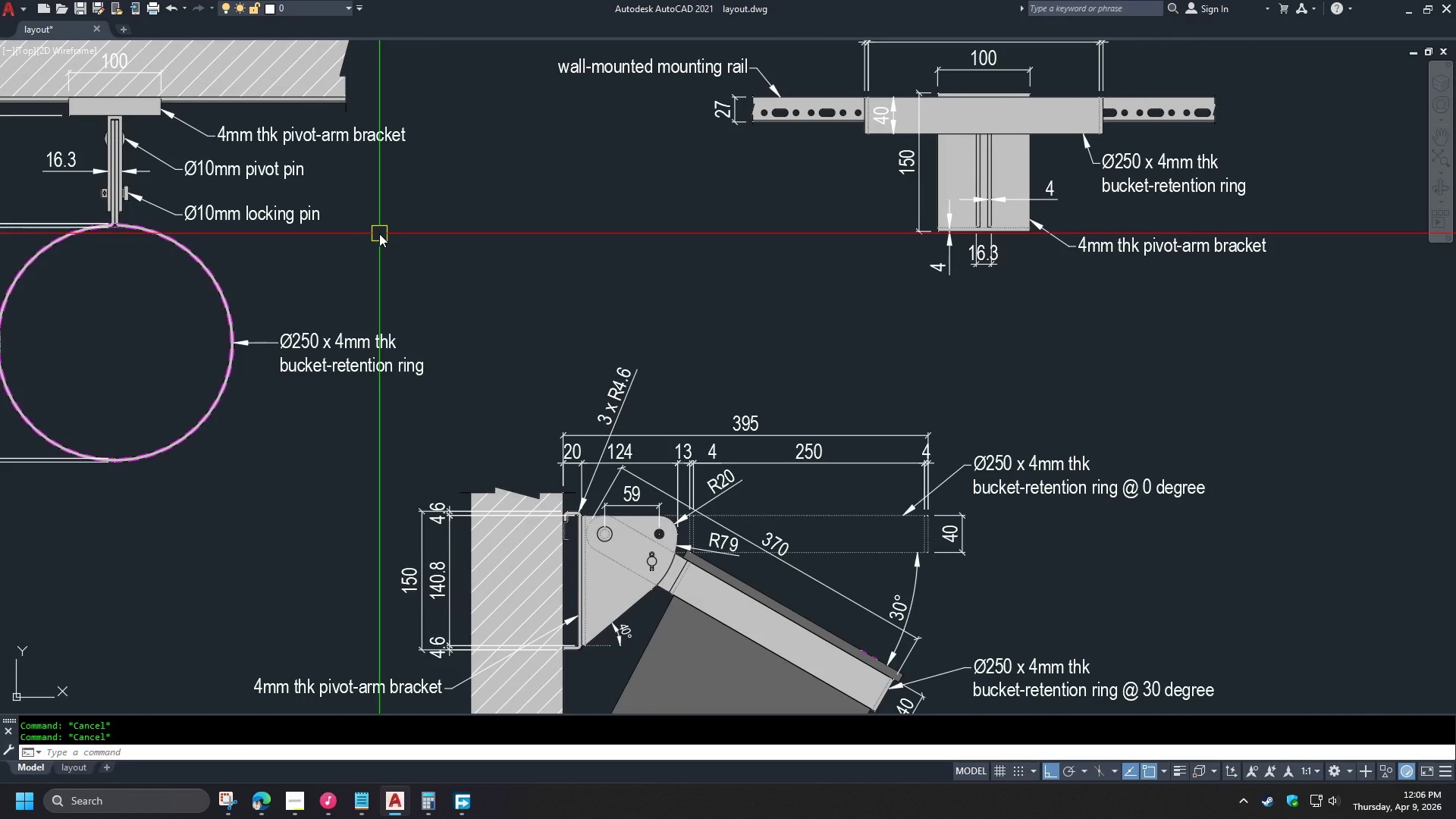 
scroll: coordinate [462, 501], scroll_direction: up, amount: 3.0
 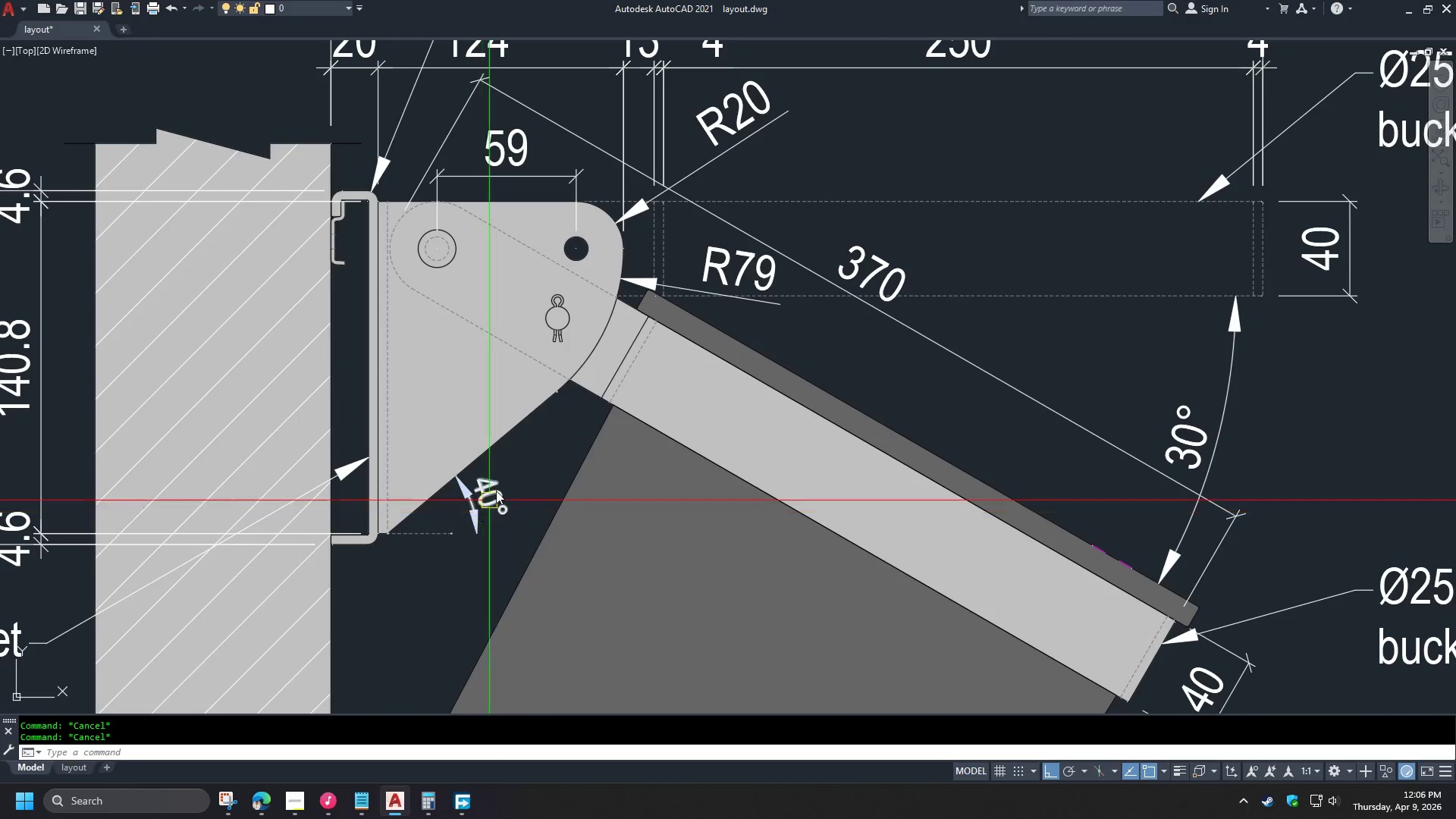 
scroll: coordinate [609, 383], scroll_direction: down, amount: 2.0
 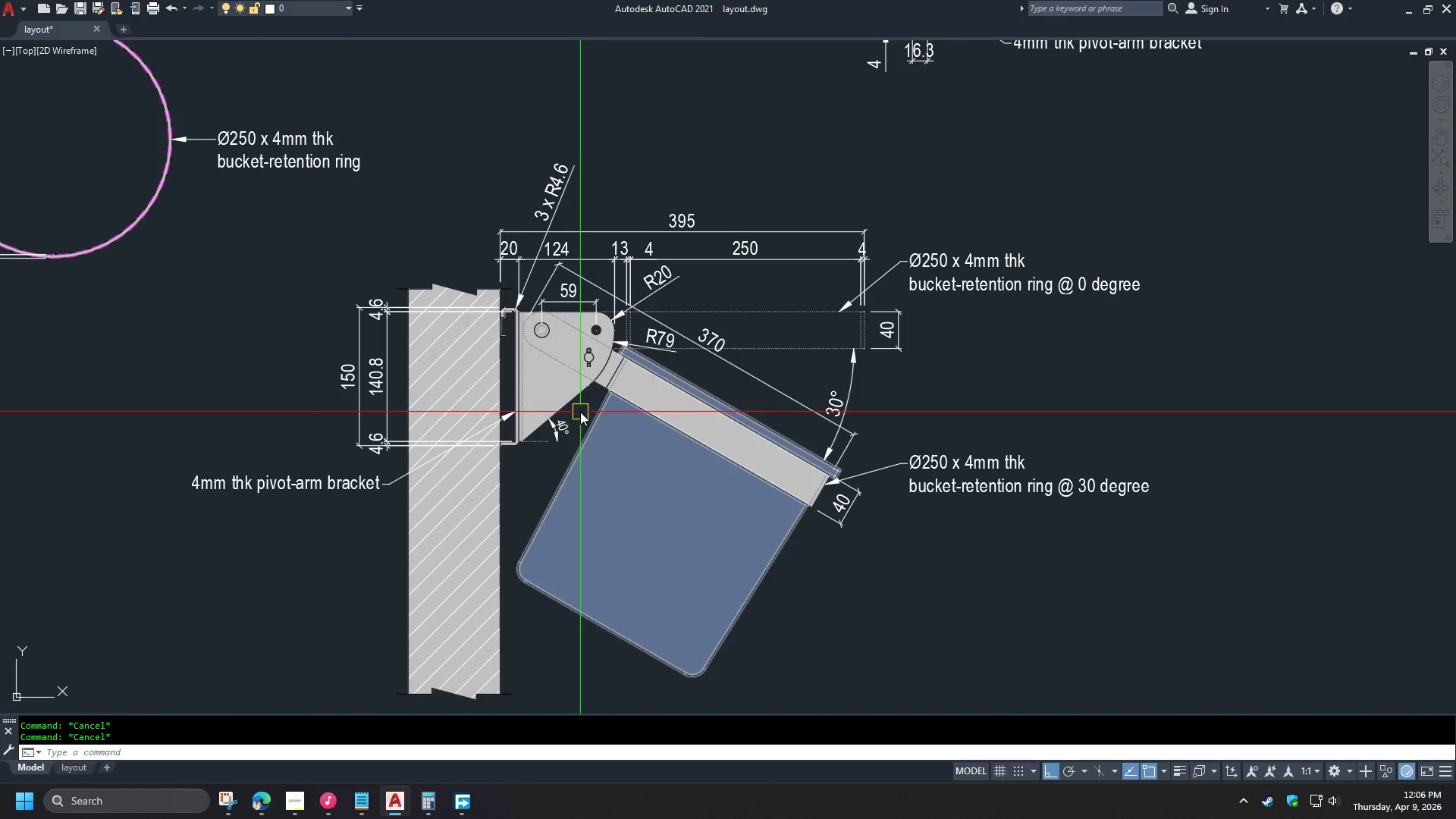 
scroll: coordinate [494, 309], scroll_direction: up, amount: 1.0
 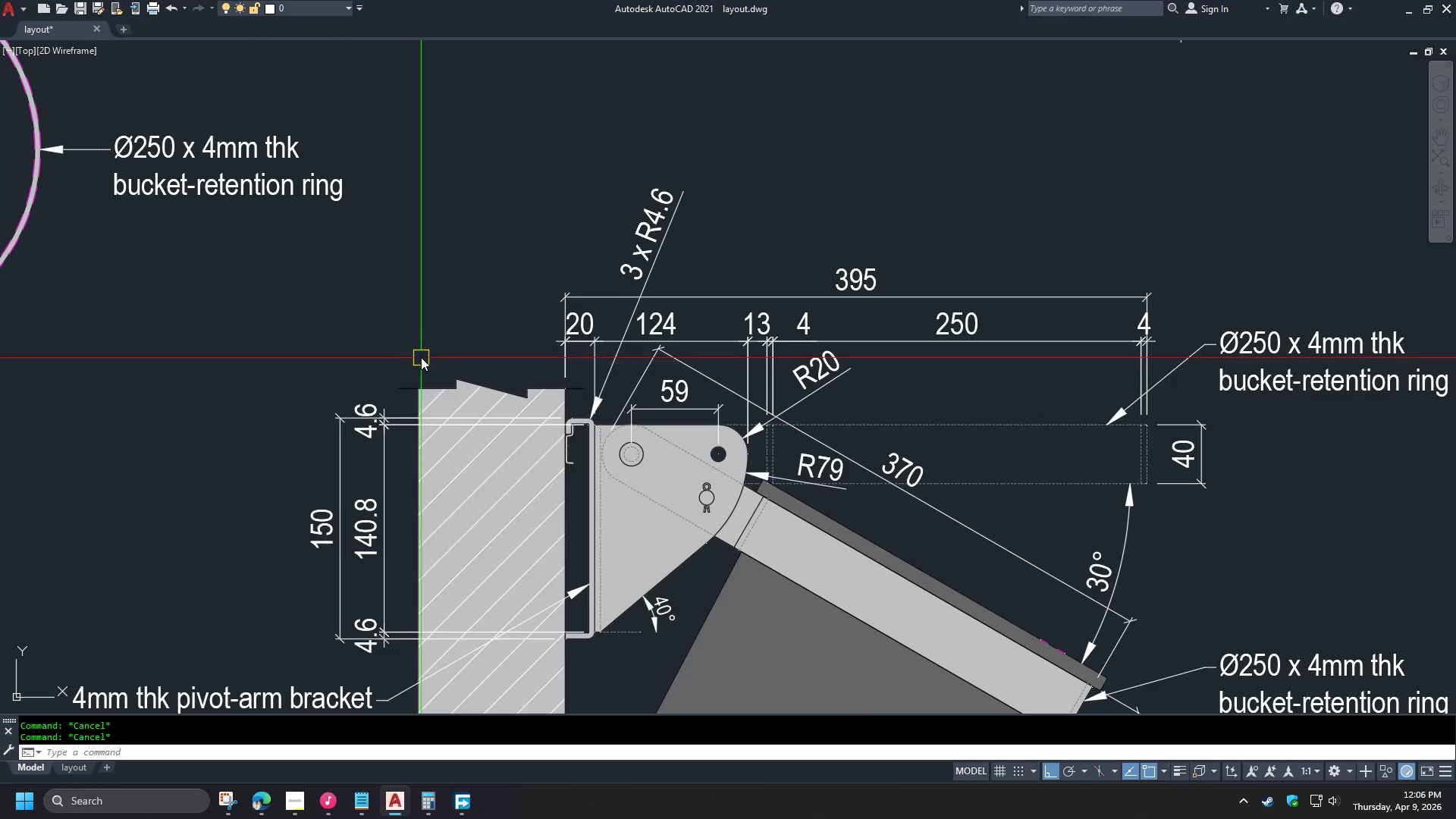 
mouse_move([400, 341])
 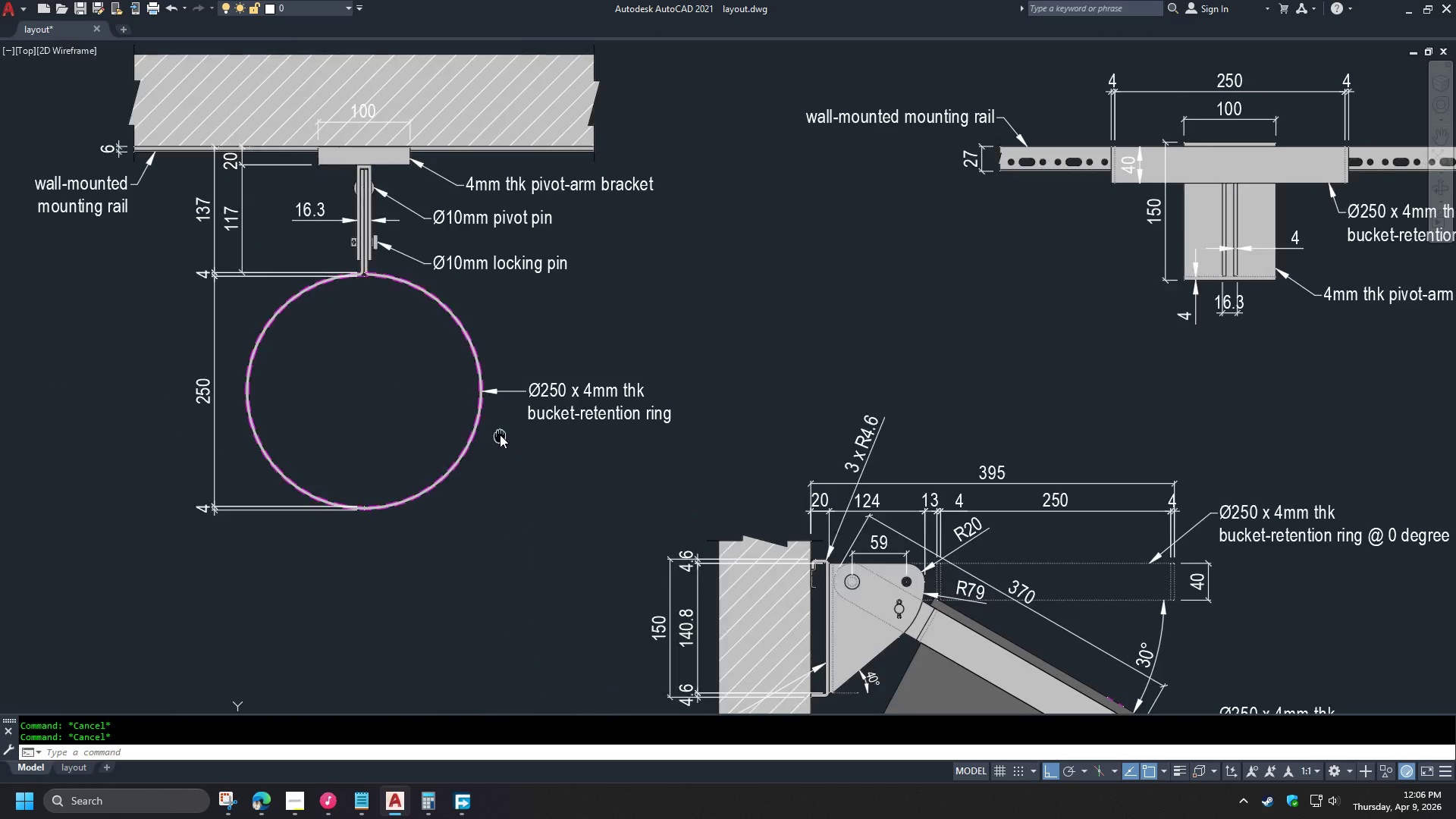 
scroll: coordinate [417, 349], scroll_direction: down, amount: 1.0
 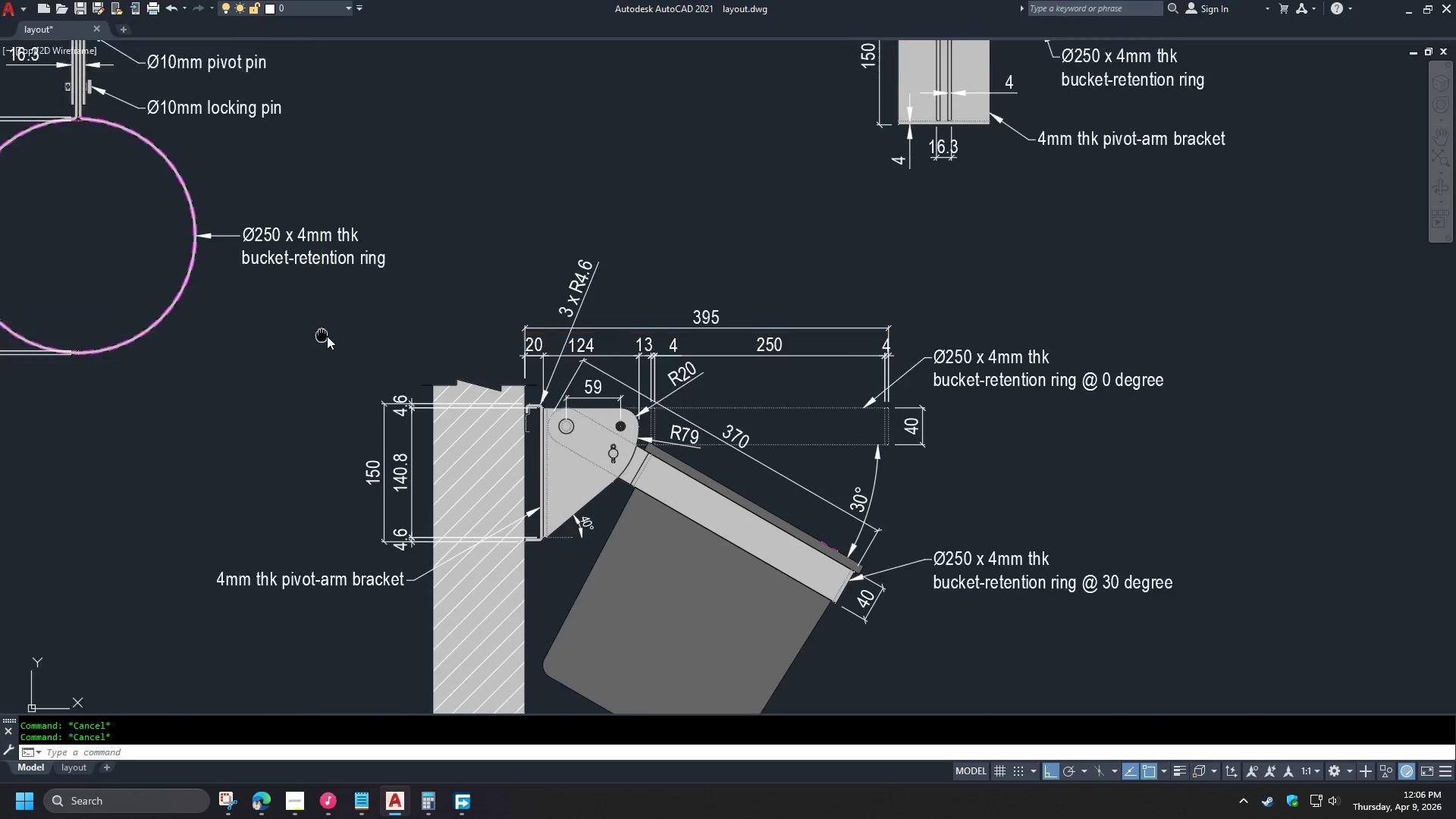 
left_click([116, 211])
 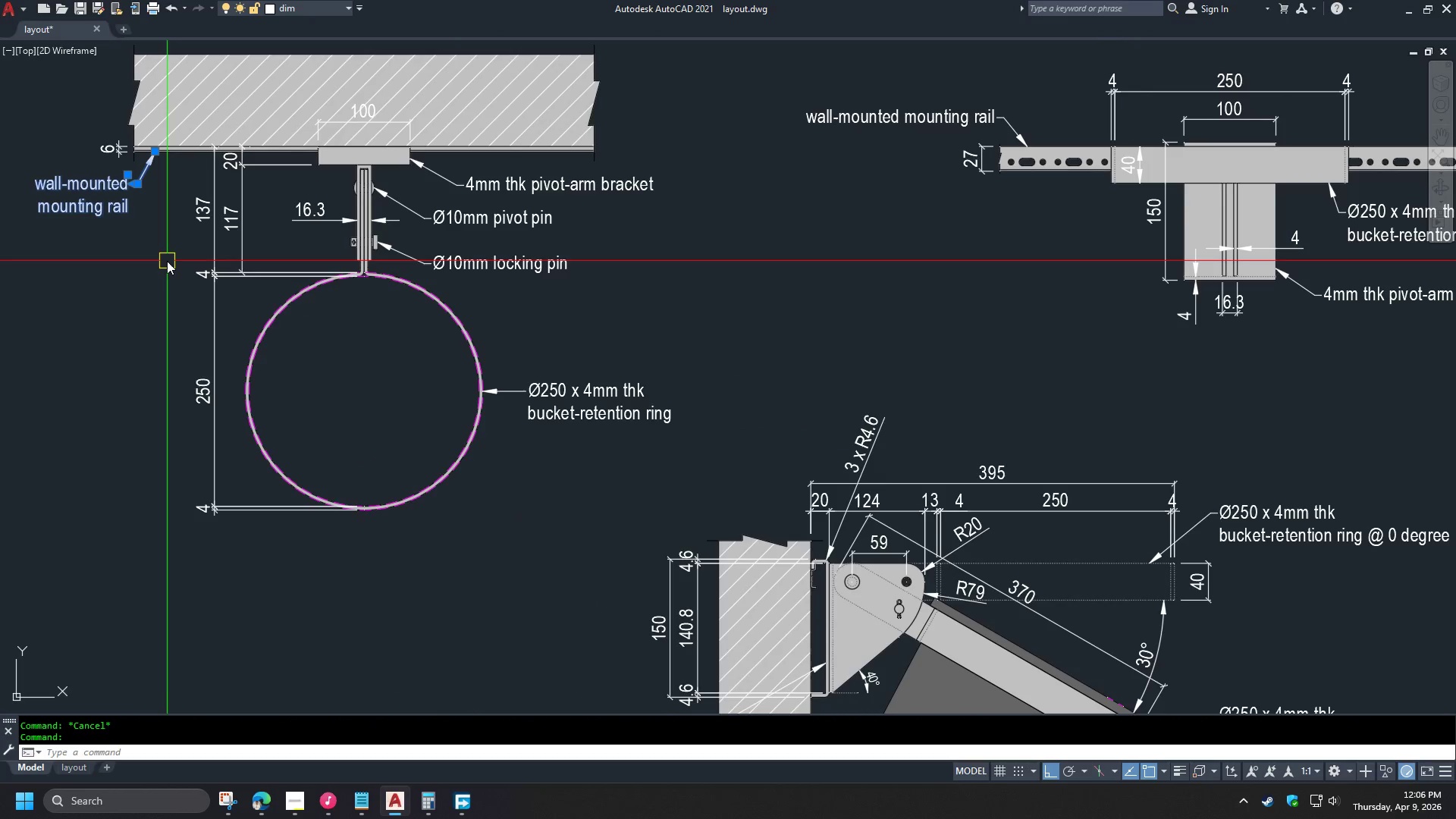 
type(co )
 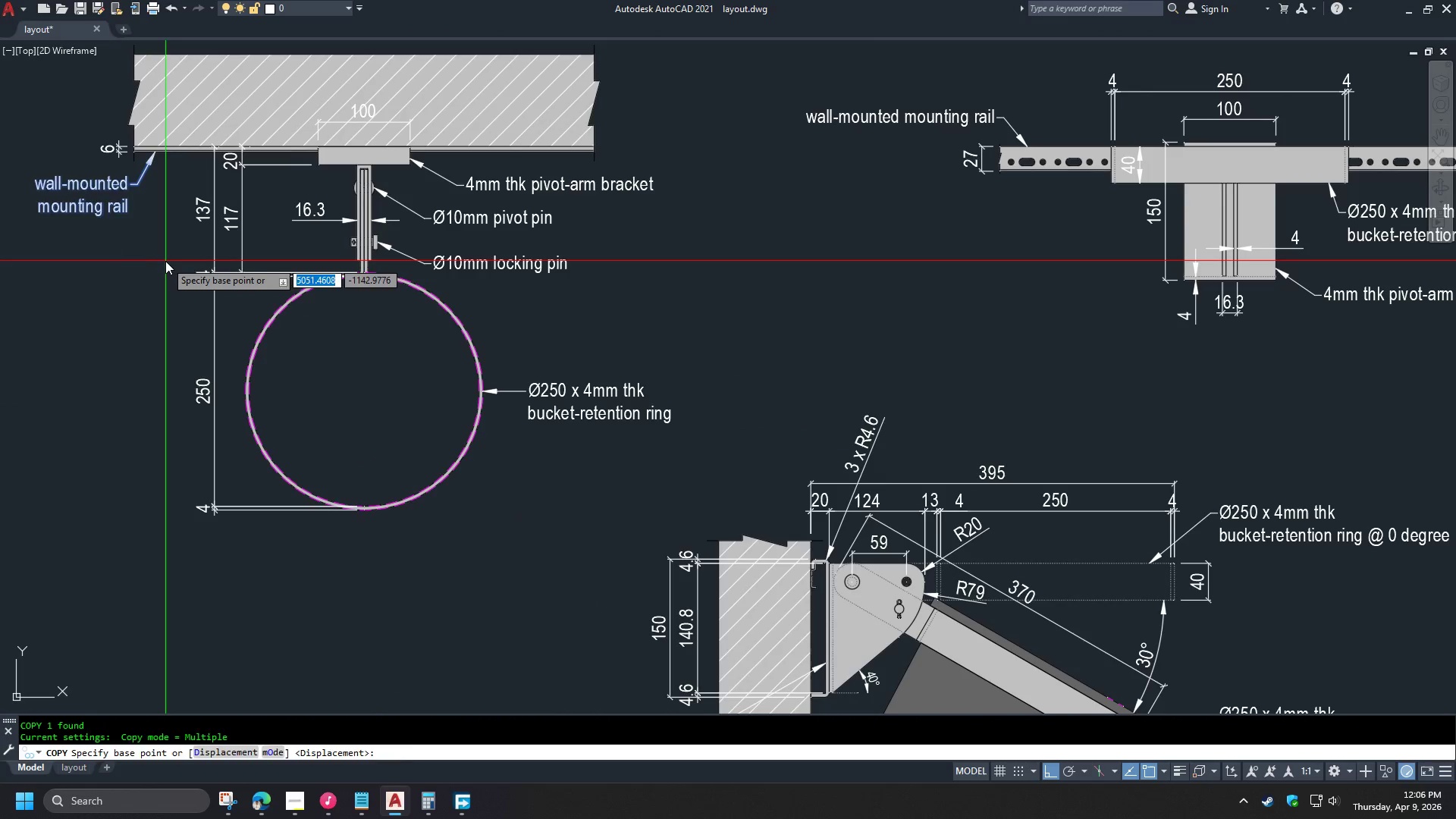 
left_click([165, 261])
 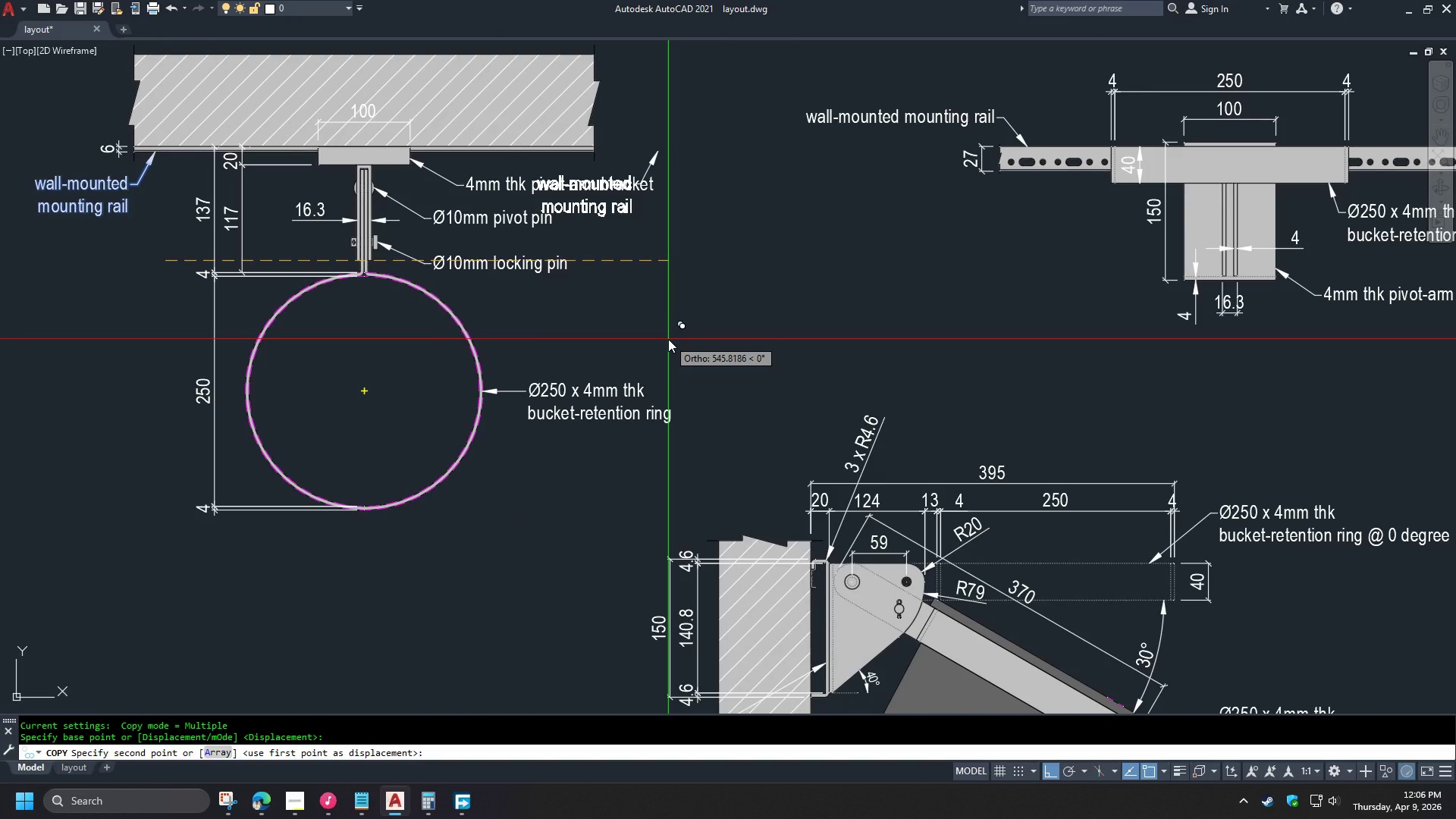 
hold_key(key=ShiftLeft, duration=1.17)
left_click([742, 569])
 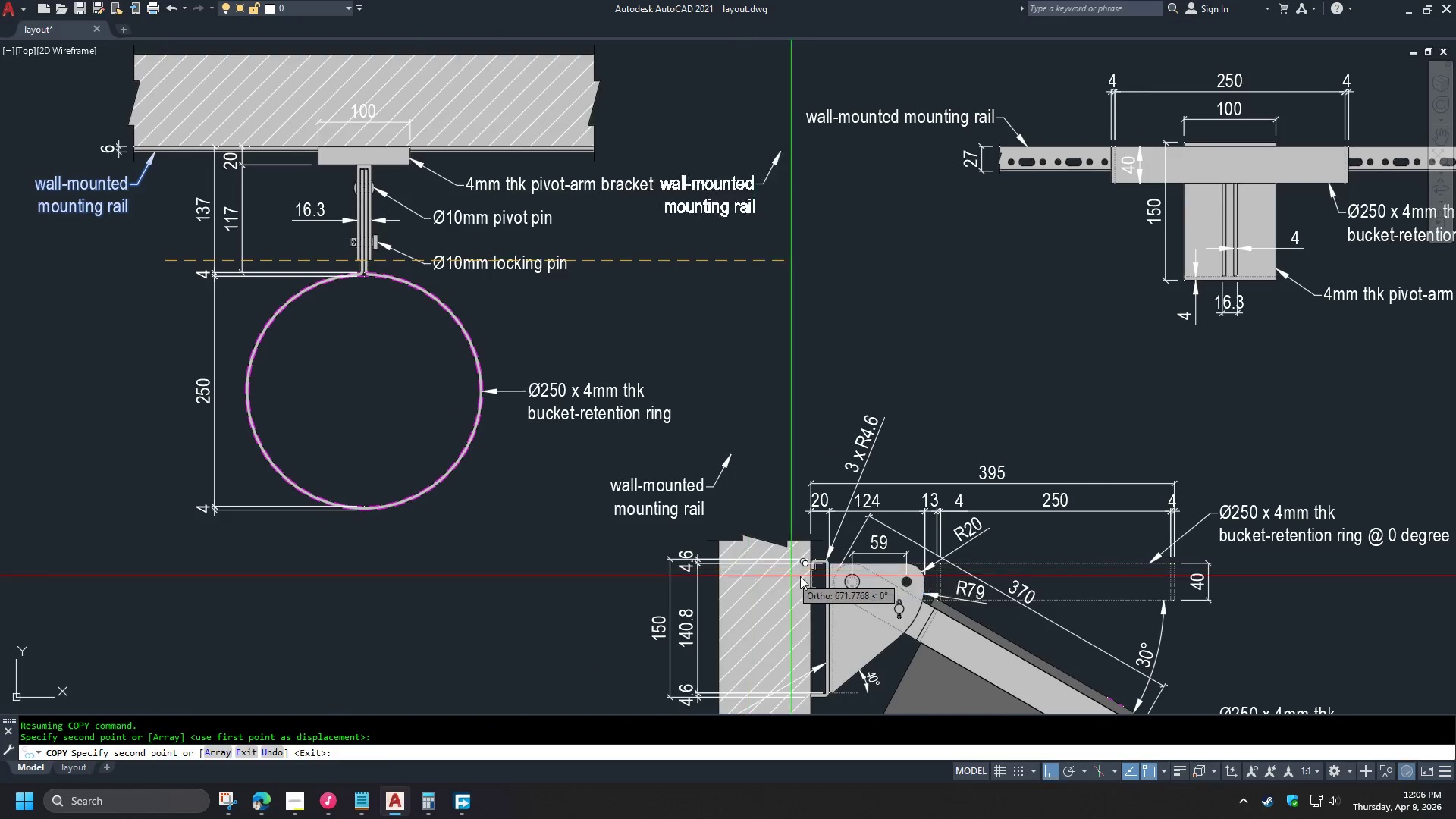 
key(Escape)
 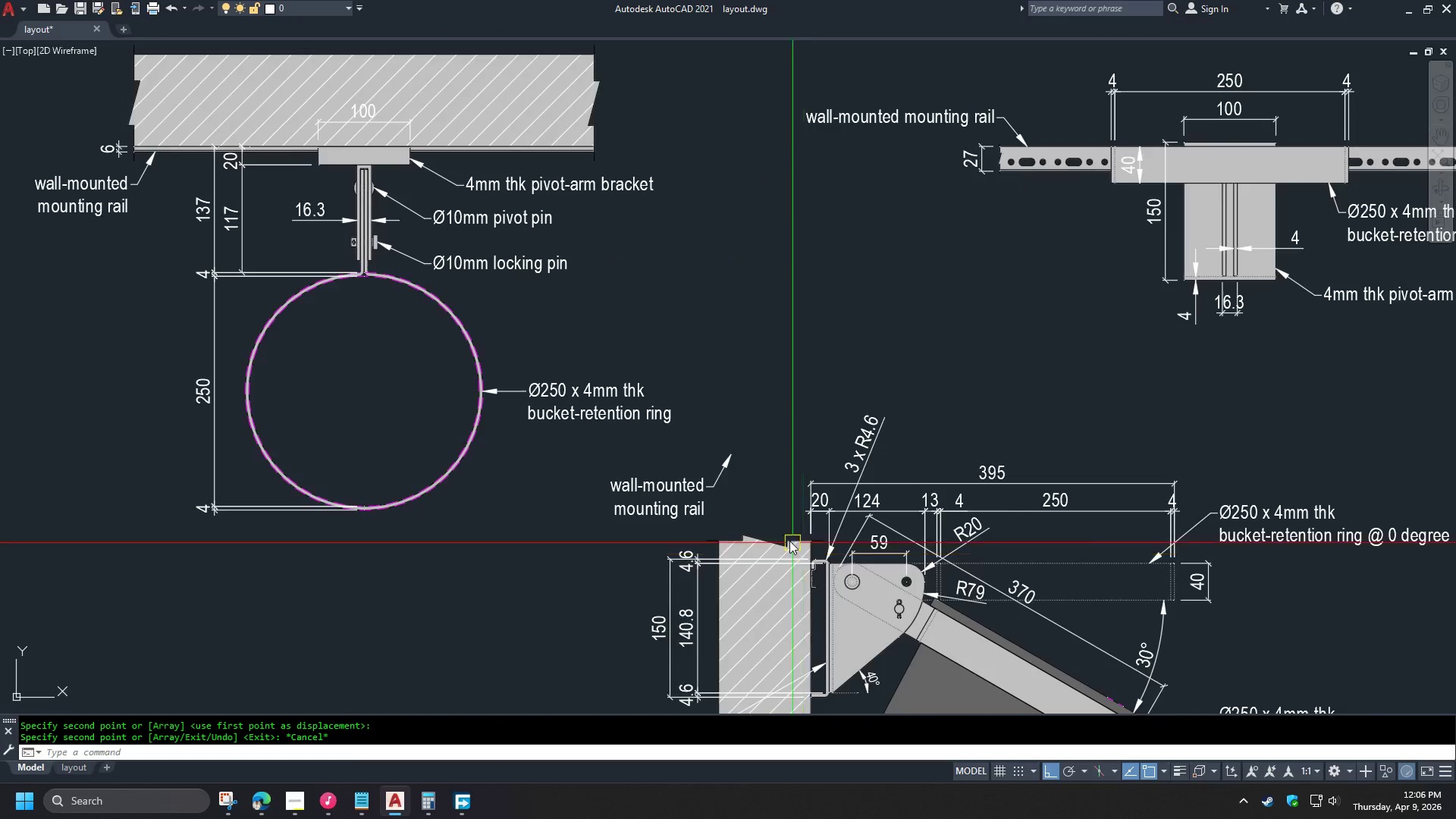 
left_click([444, 257])
 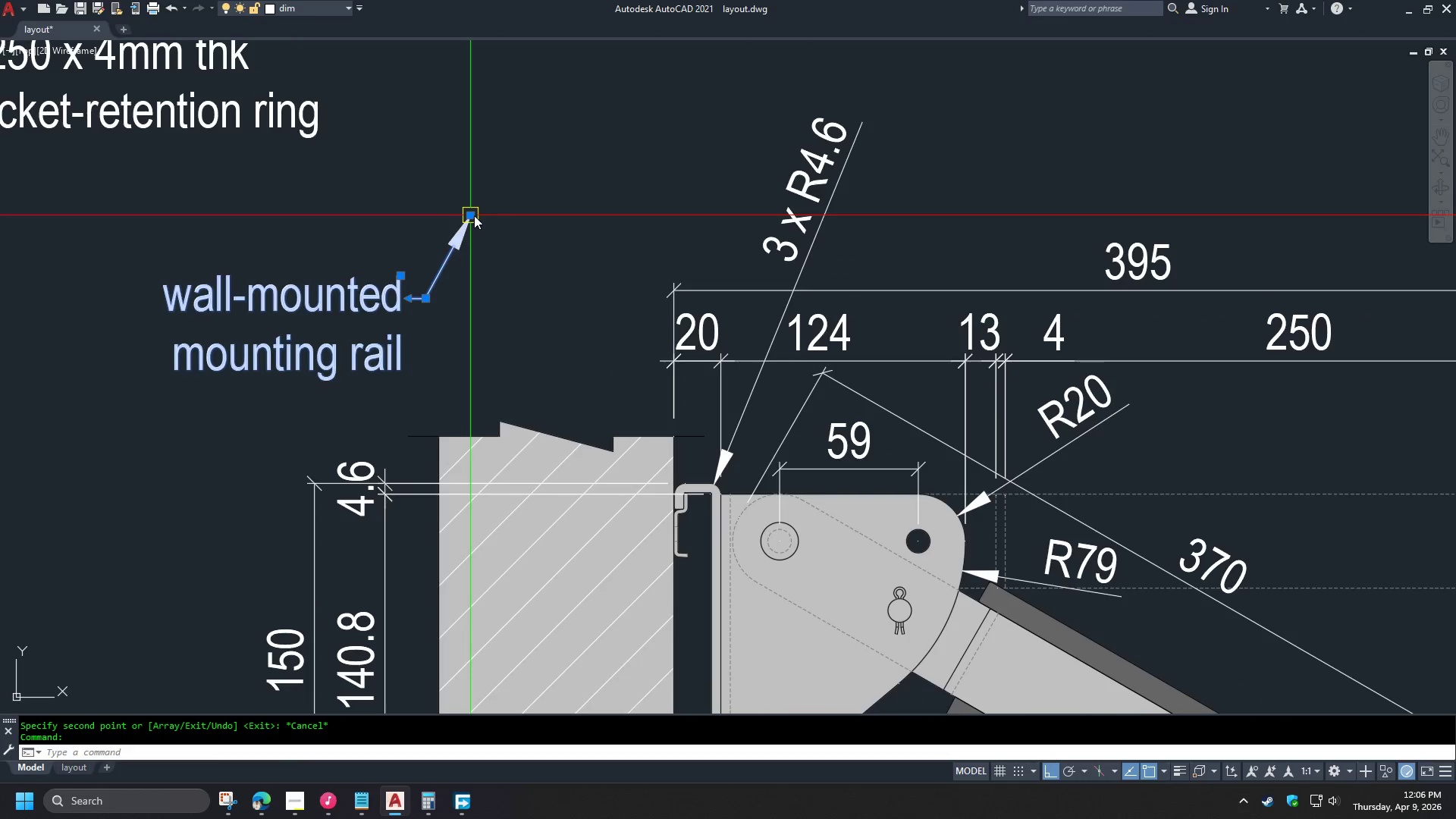 
left_click([474, 215])
 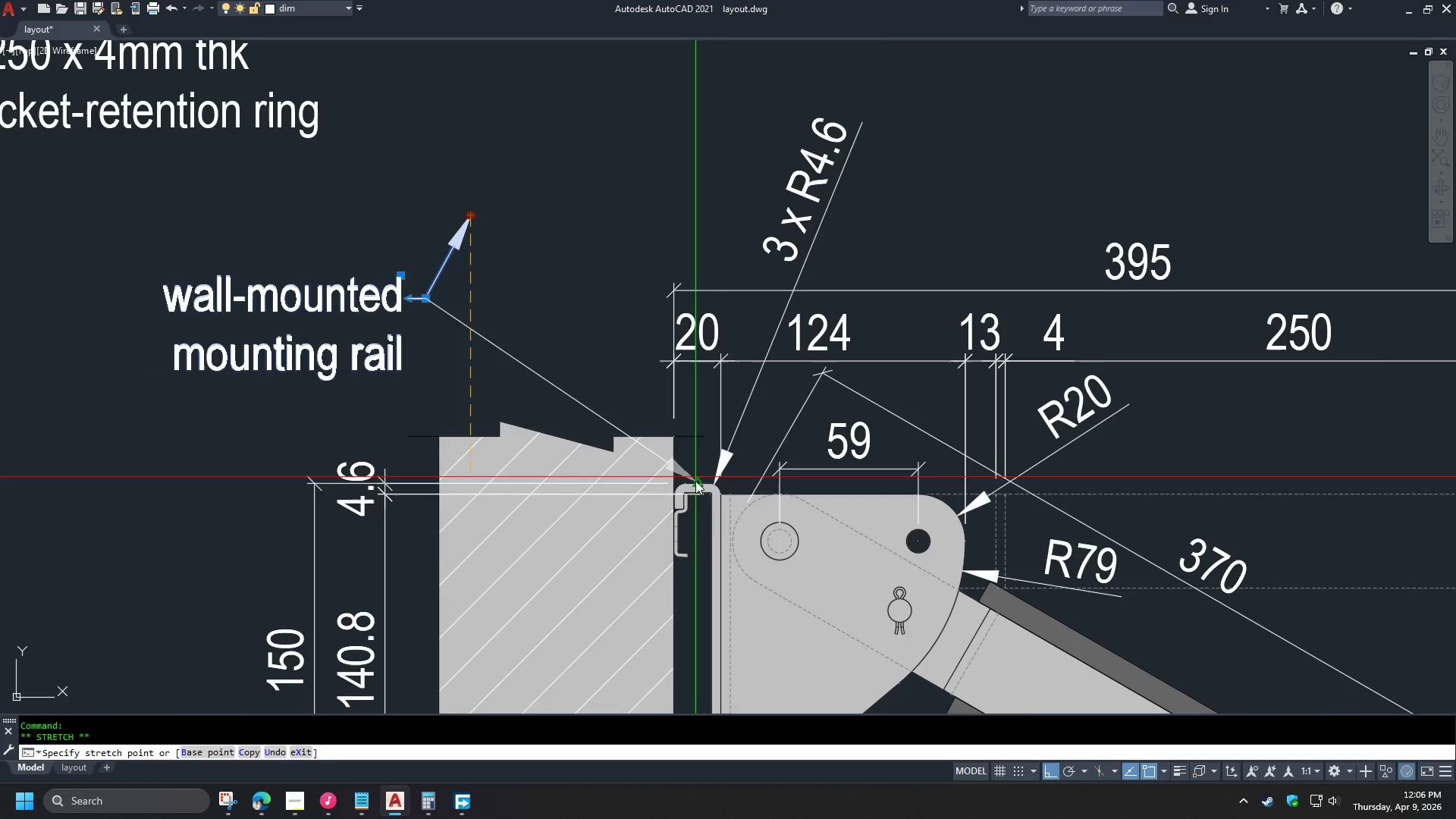 
scroll: coordinate [760, 516], scroll_direction: up, amount: 2.0
 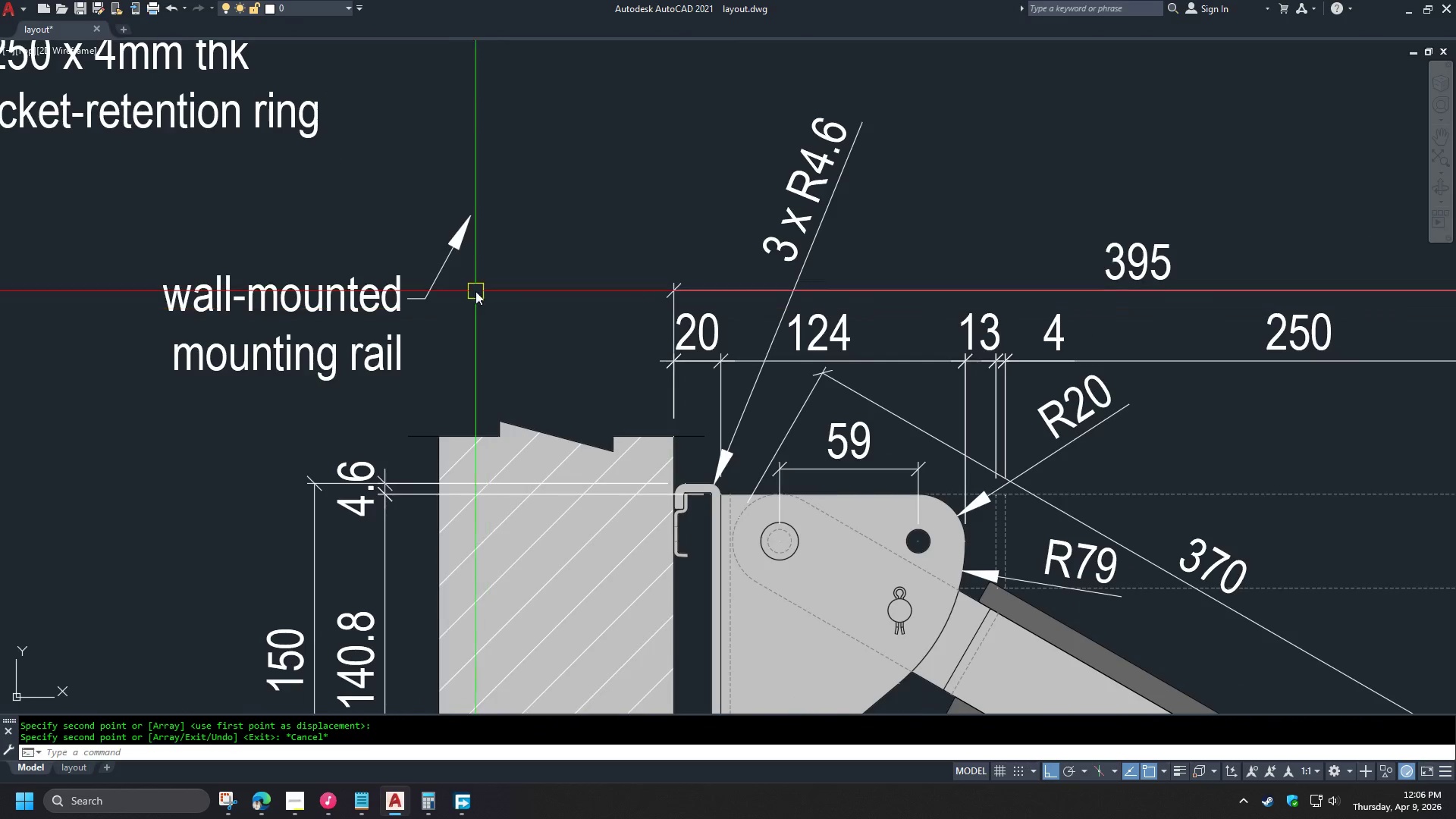 
left_click([658, 548])
 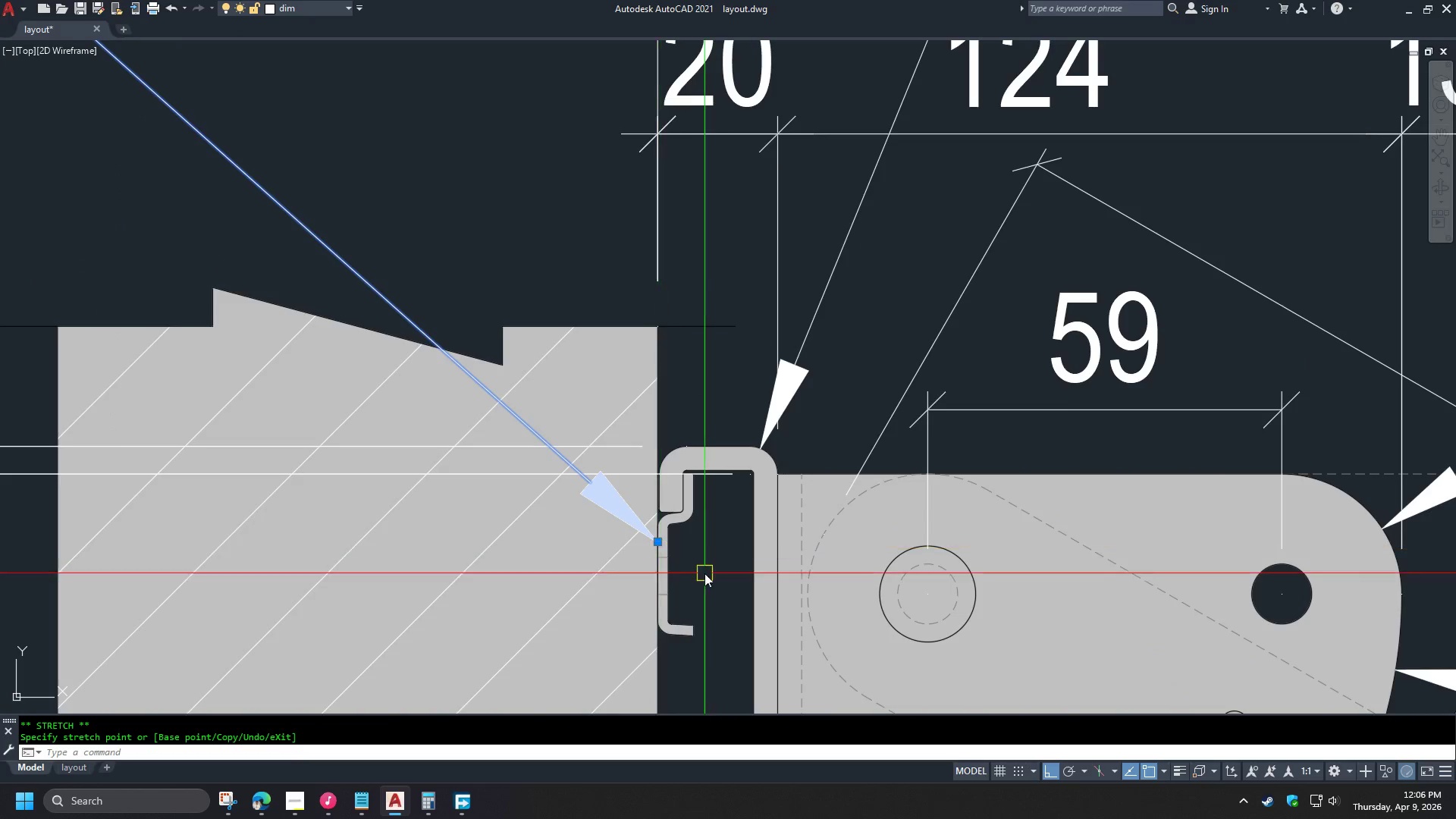 
key(Escape)
 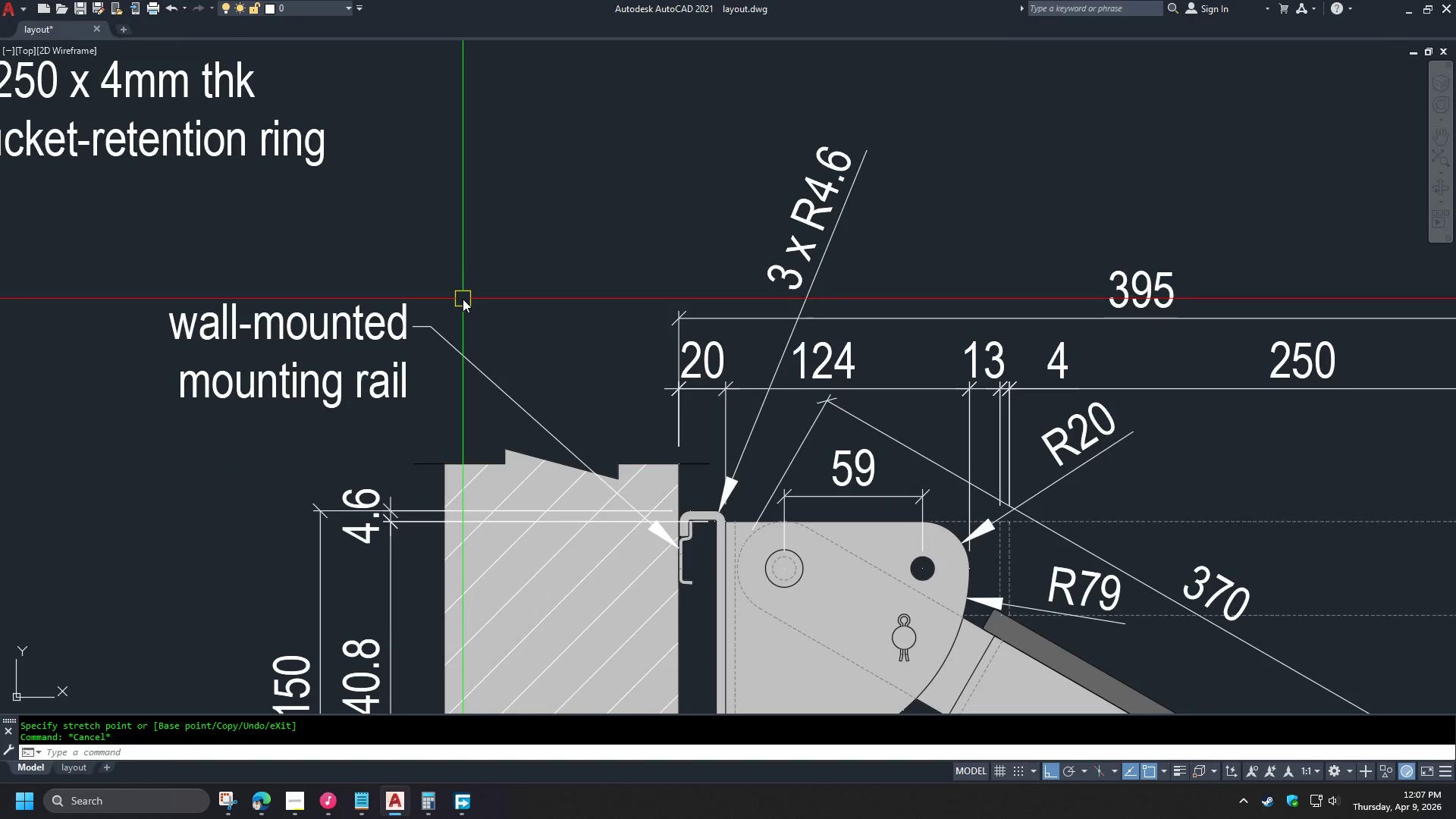 
scroll: coordinate [682, 513], scroll_direction: up, amount: 2.0
 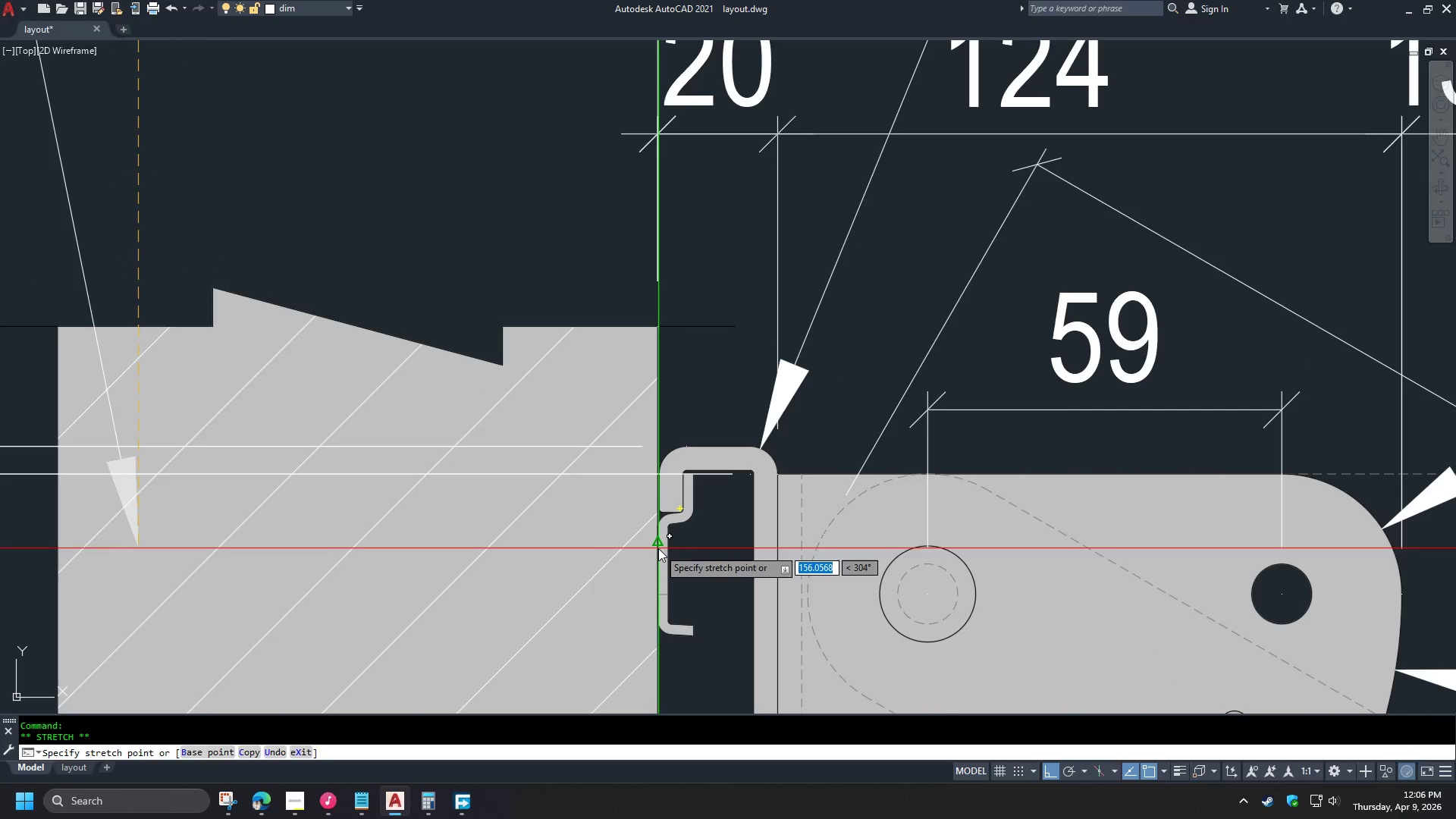 
key(S)
 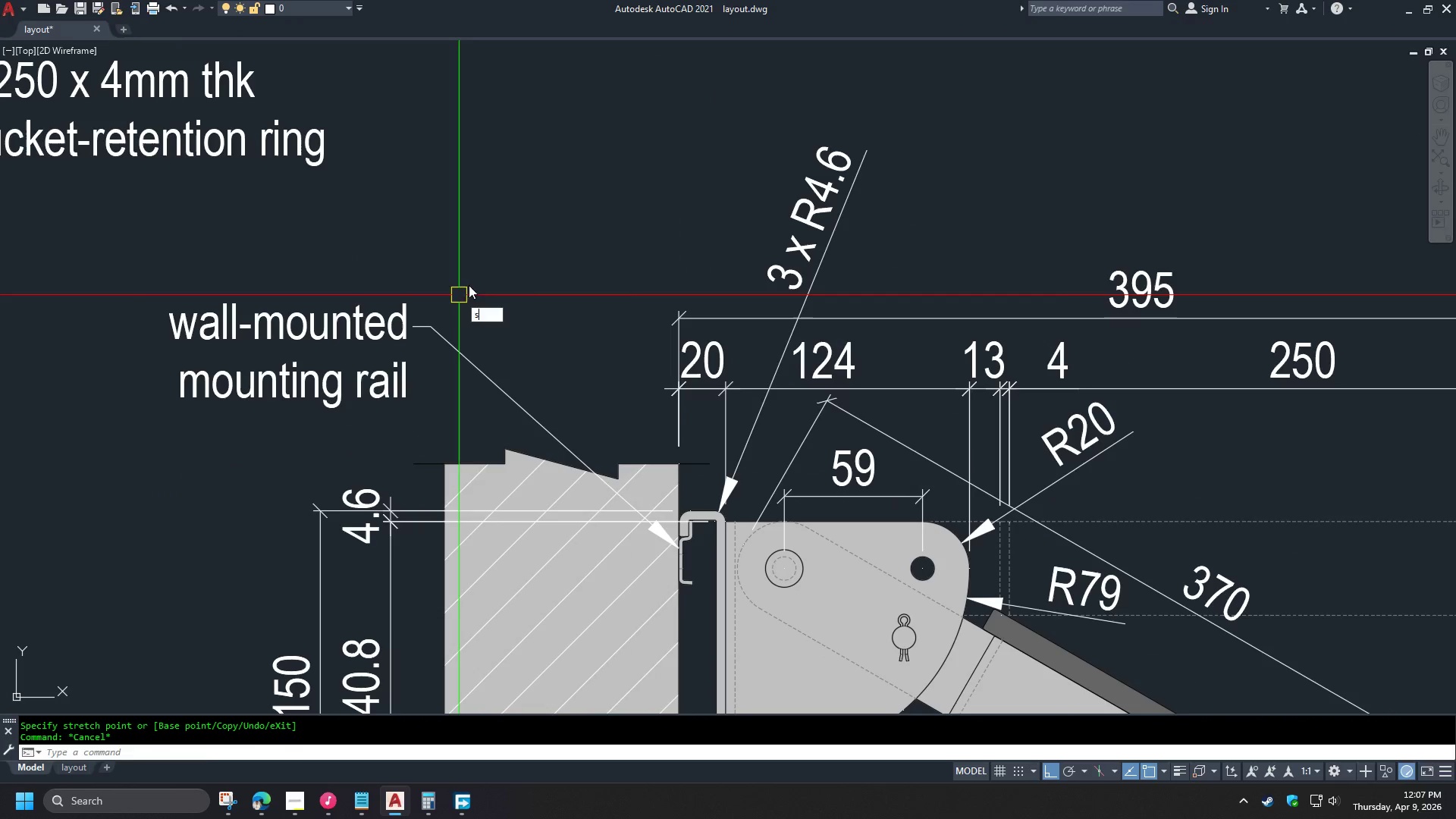 
key(Space)
 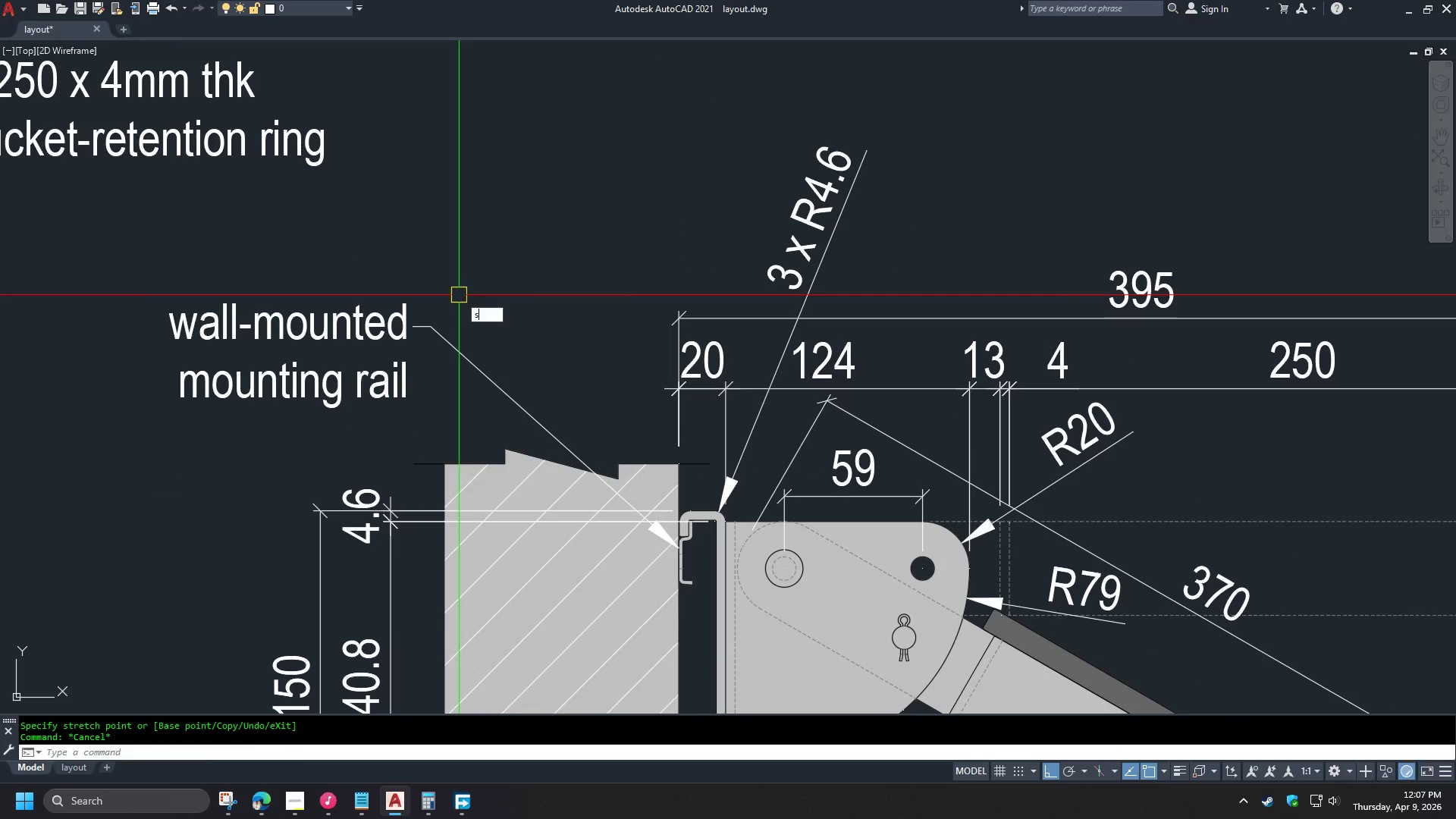 
left_click_drag(start_coordinate=[469, 284], to_coordinate=[463, 288])
 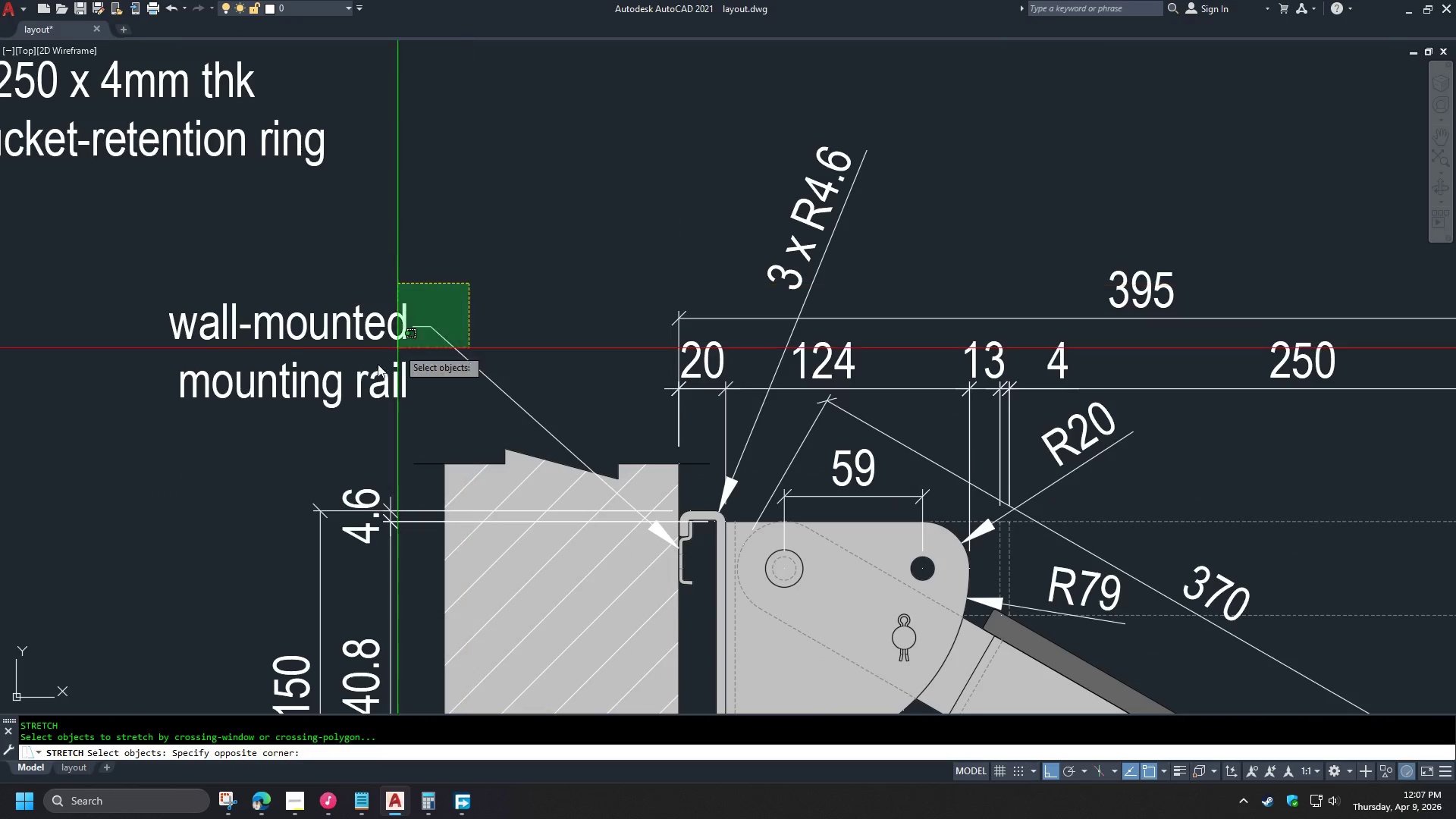 
double_click([344, 384])
 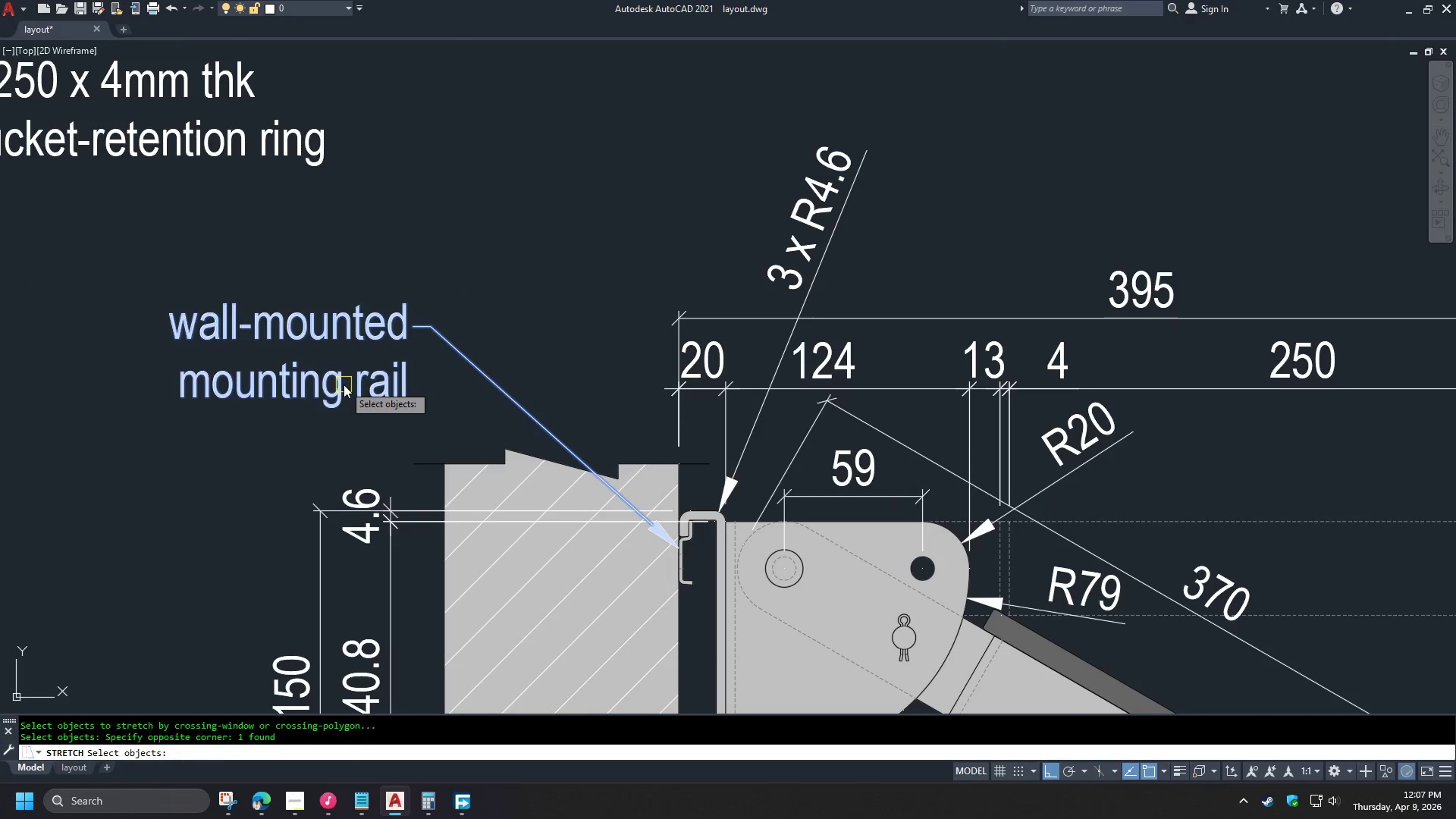 
key(Space)
 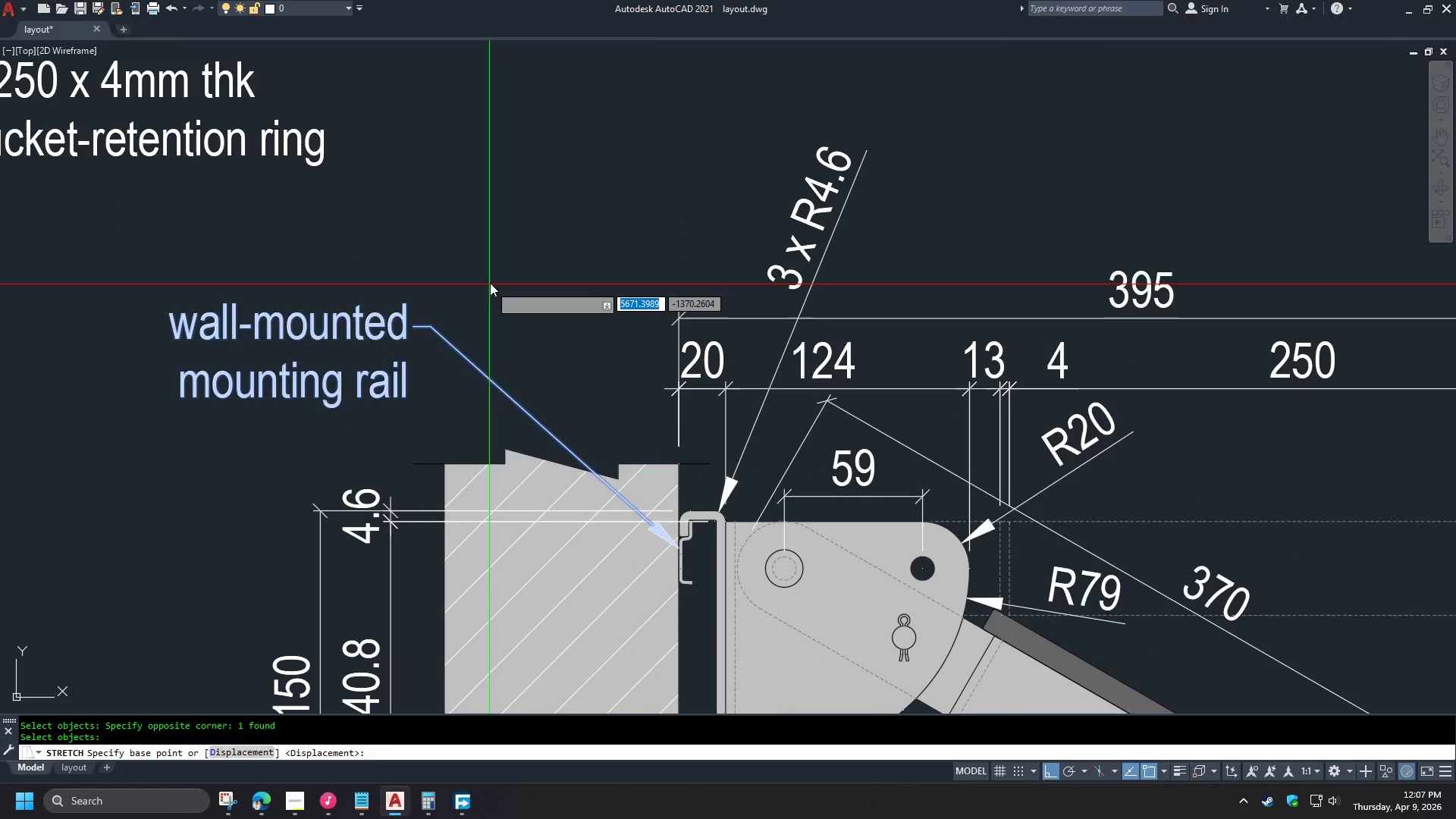 
left_click_drag(start_coordinate=[490, 283], to_coordinate=[502, 283])
 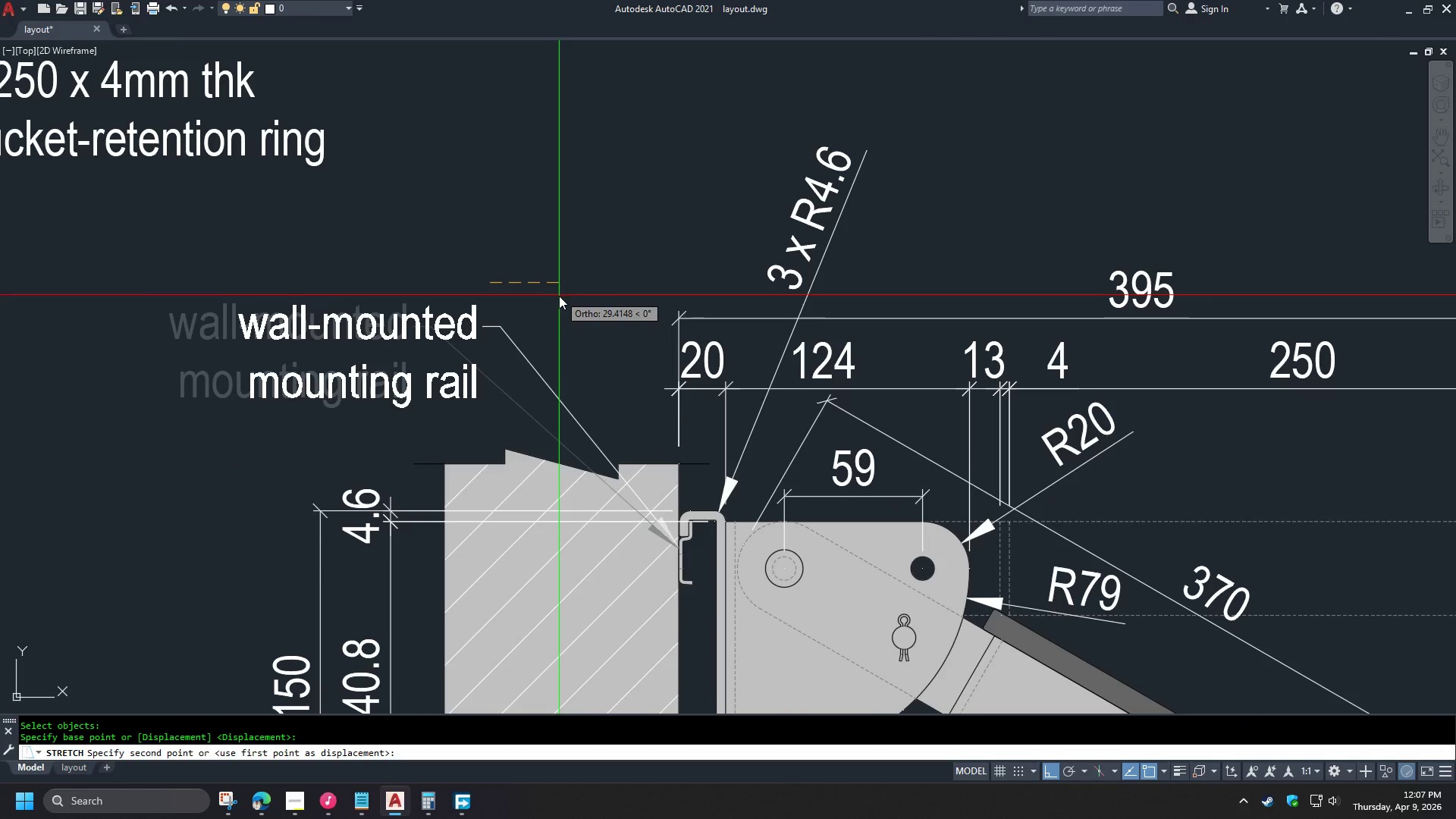 
scroll: coordinate [690, 551], scroll_direction: down, amount: 2.0
 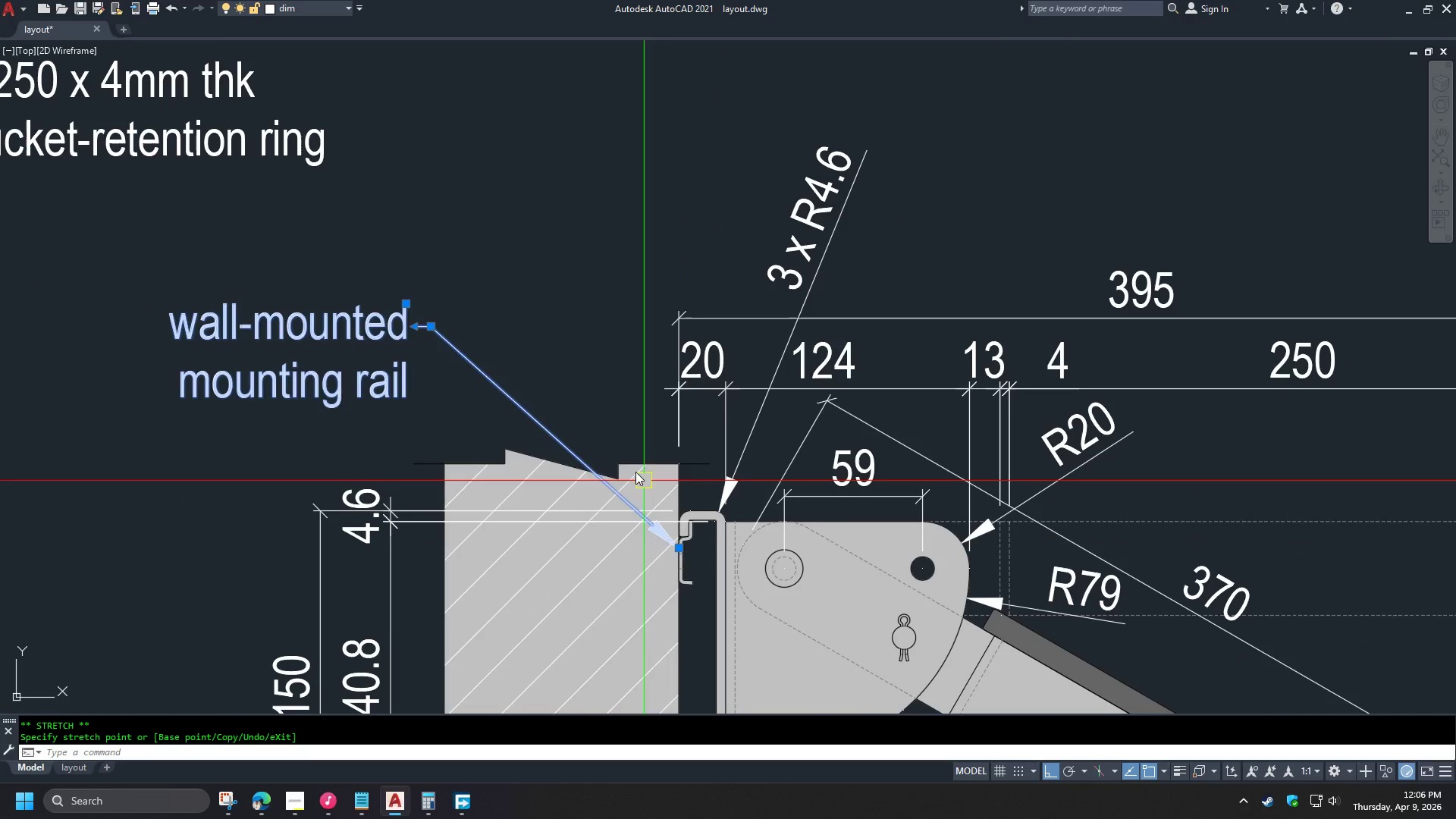 
left_click([553, 297])
 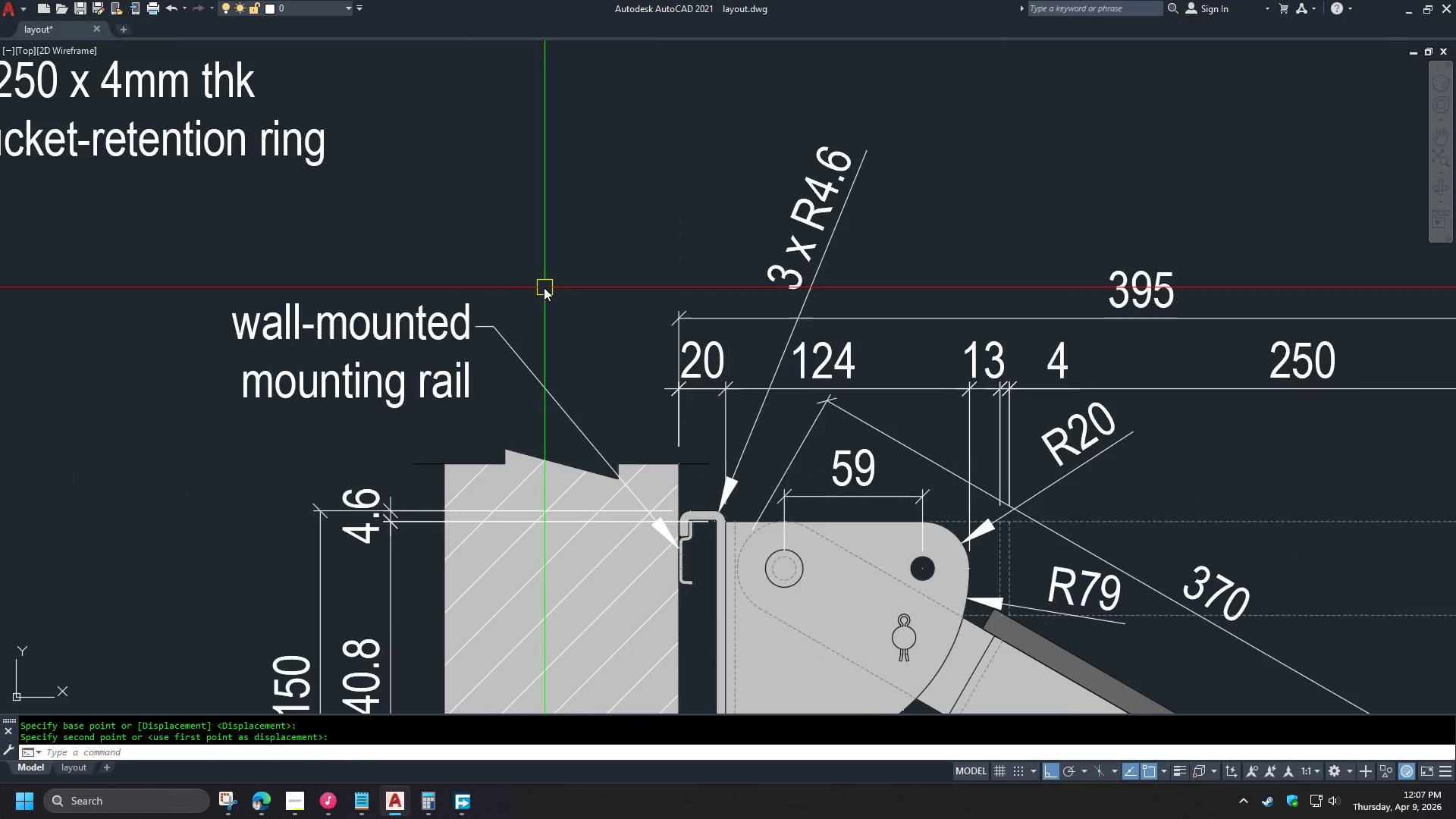 
scroll: coordinate [542, 284], scroll_direction: down, amount: 1.0
 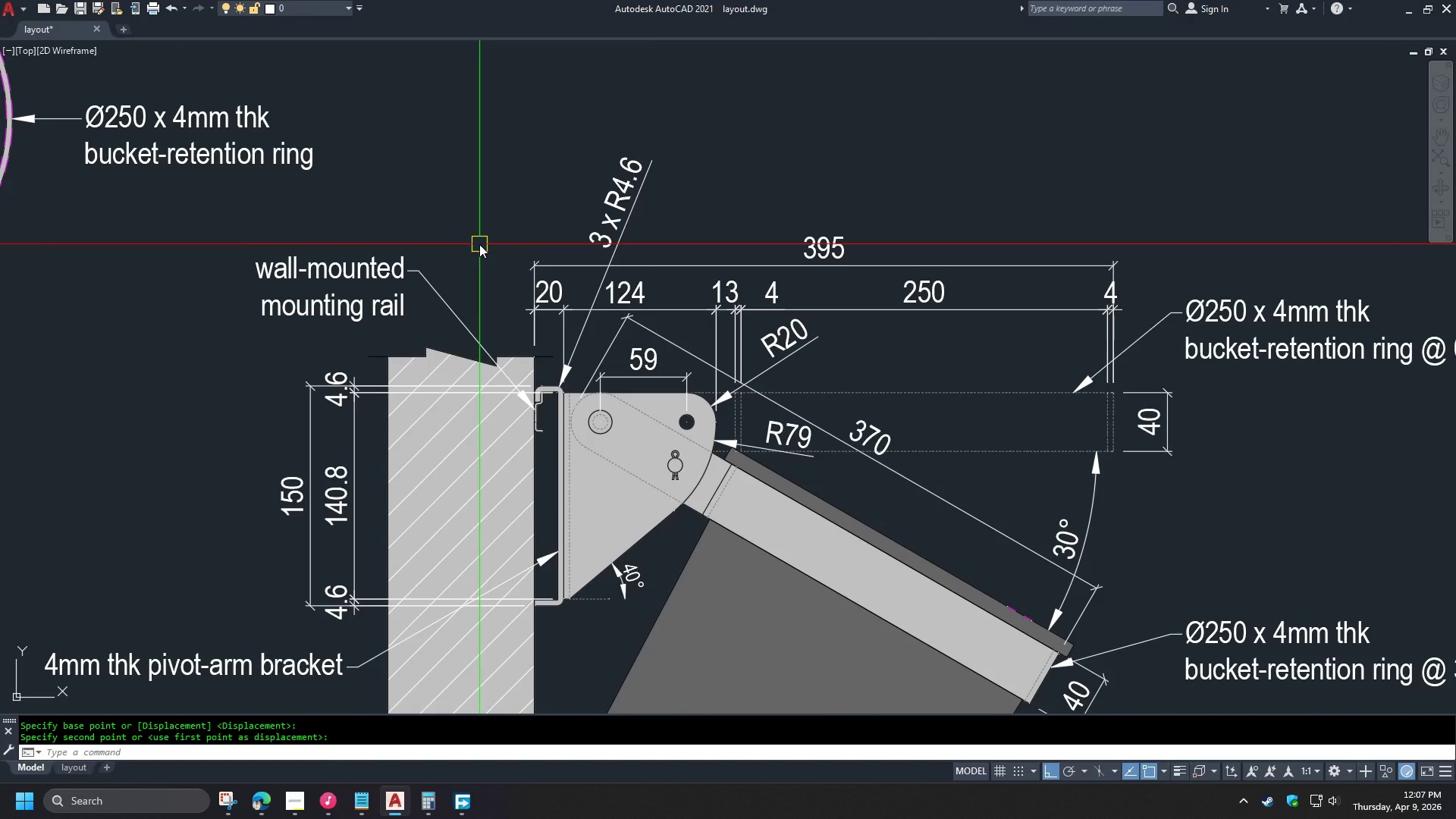 
wait(6.9)
 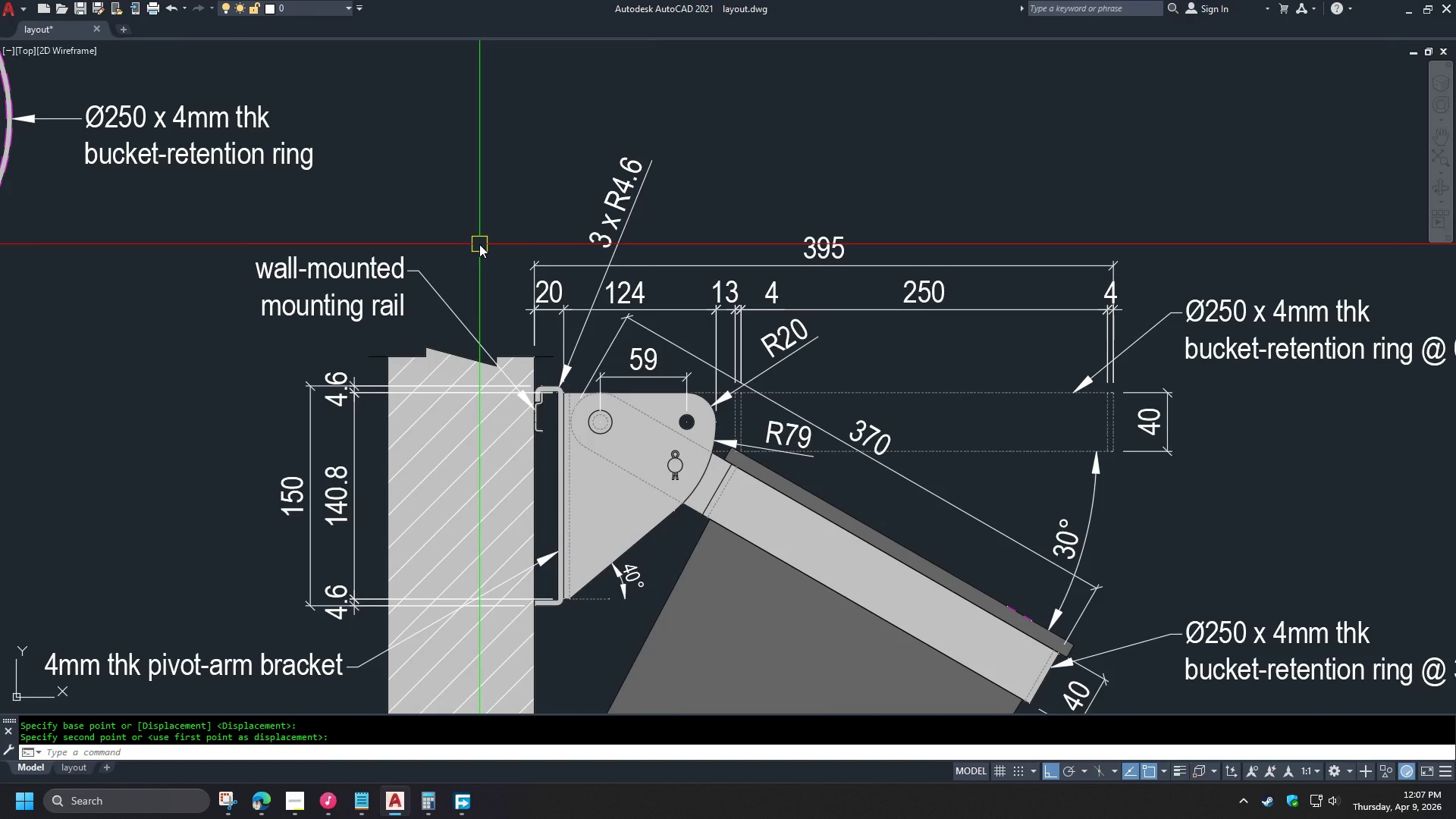 
scroll: coordinate [479, 249], scroll_direction: down, amount: 2.0
 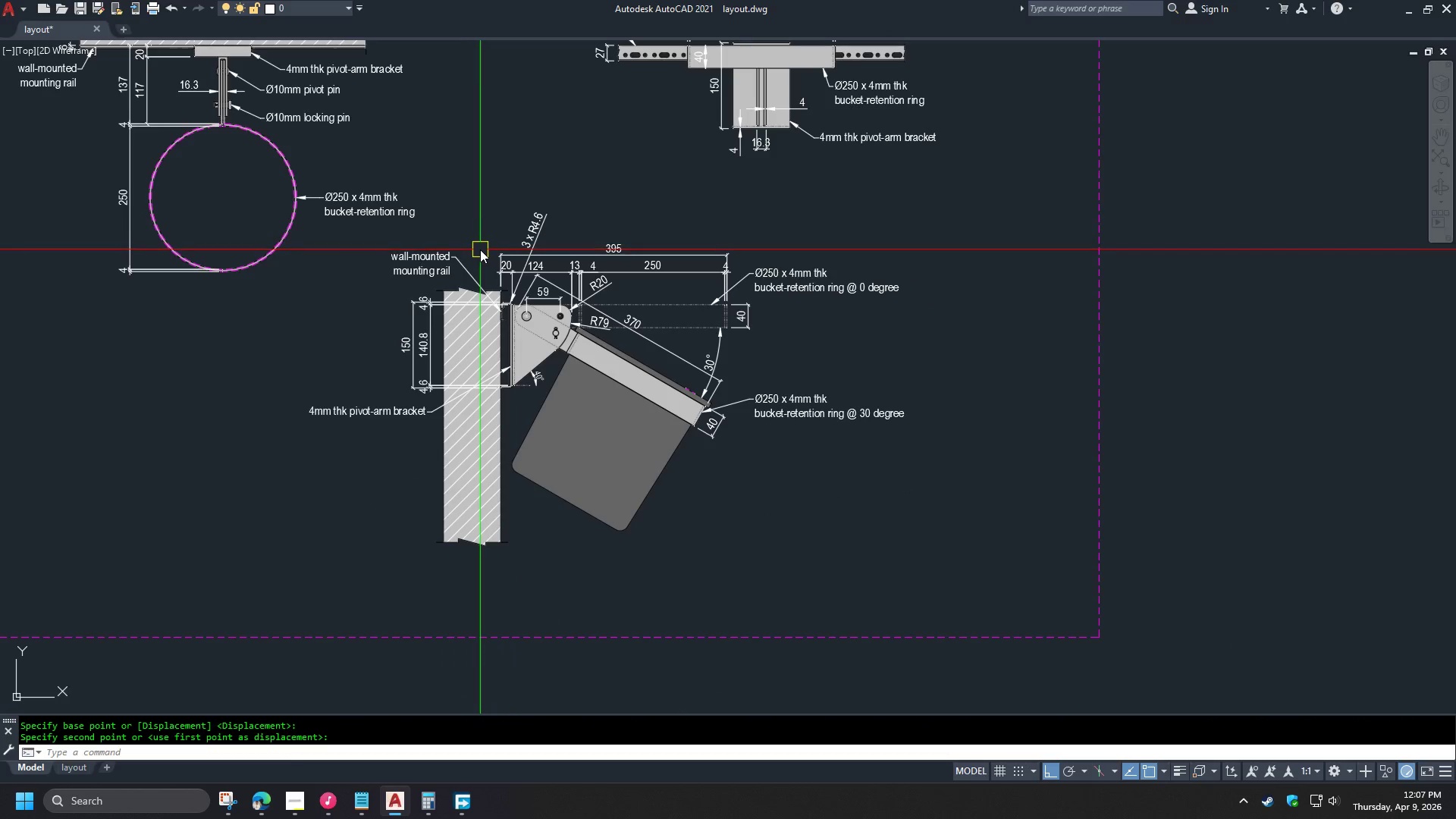 
left_click([307, 811])
 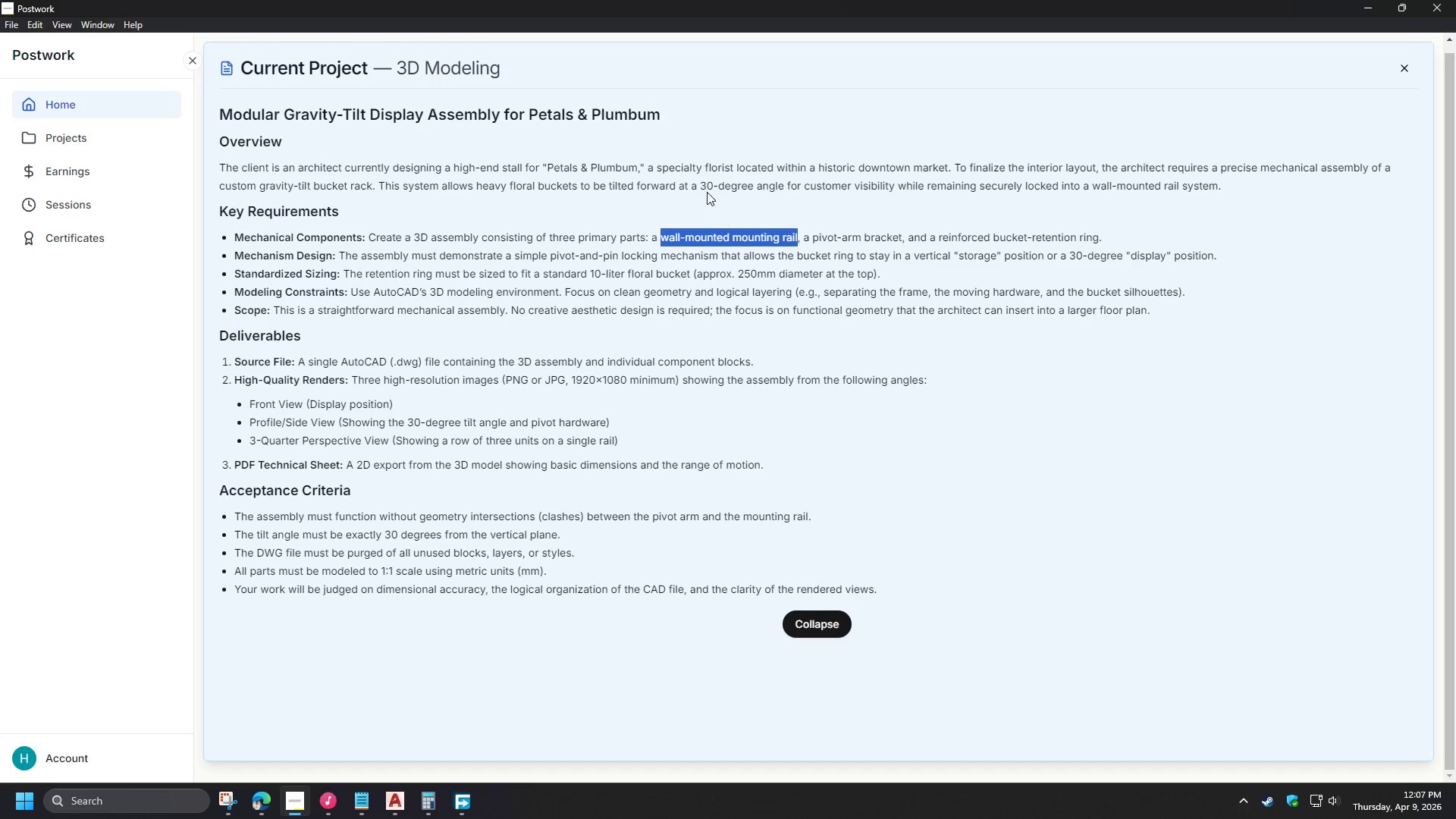 
scroll: coordinate [480, 249], scroll_direction: up, amount: 1.0
 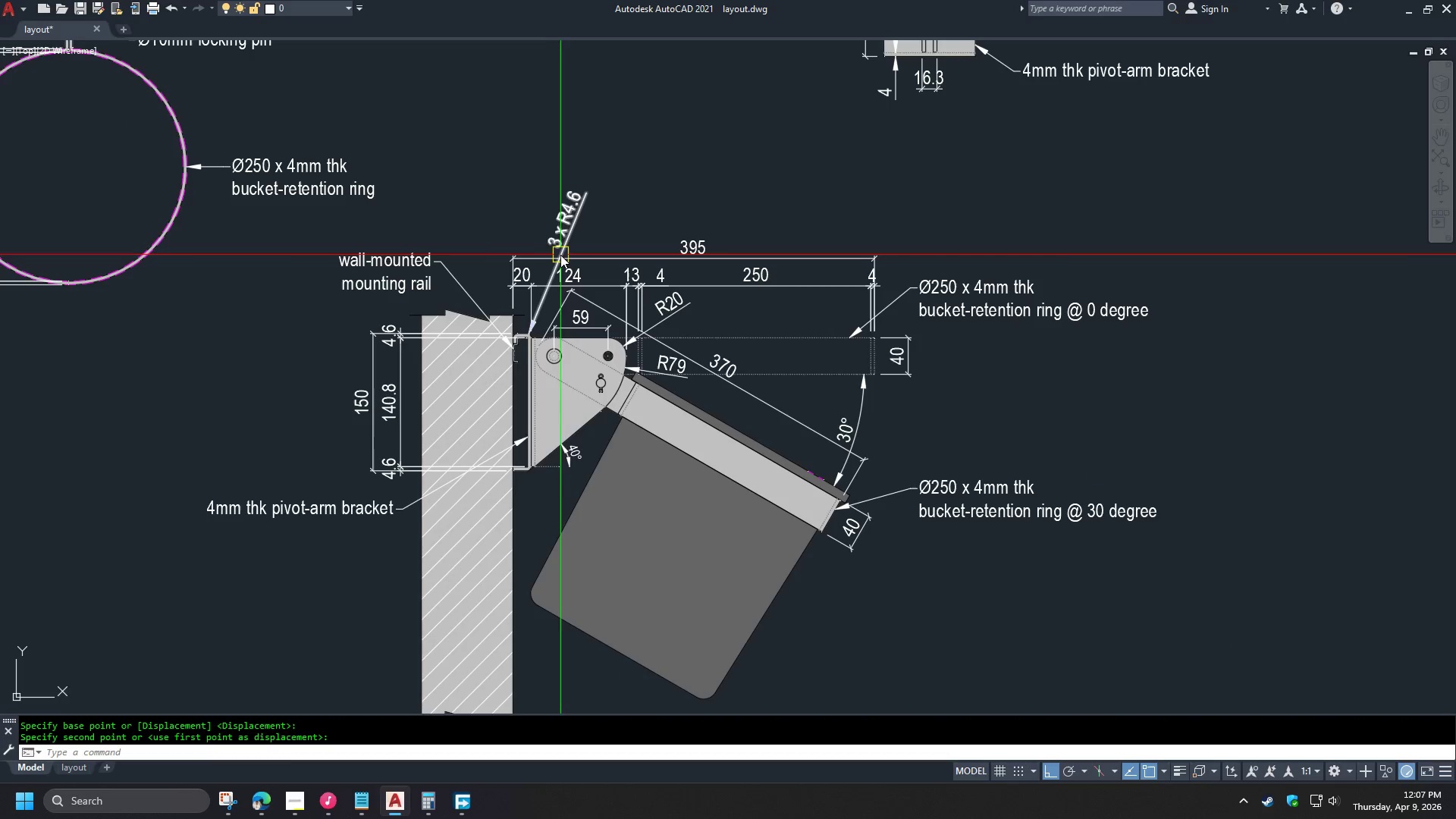 
scroll: coordinate [552, 255], scroll_direction: down, amount: 1.0